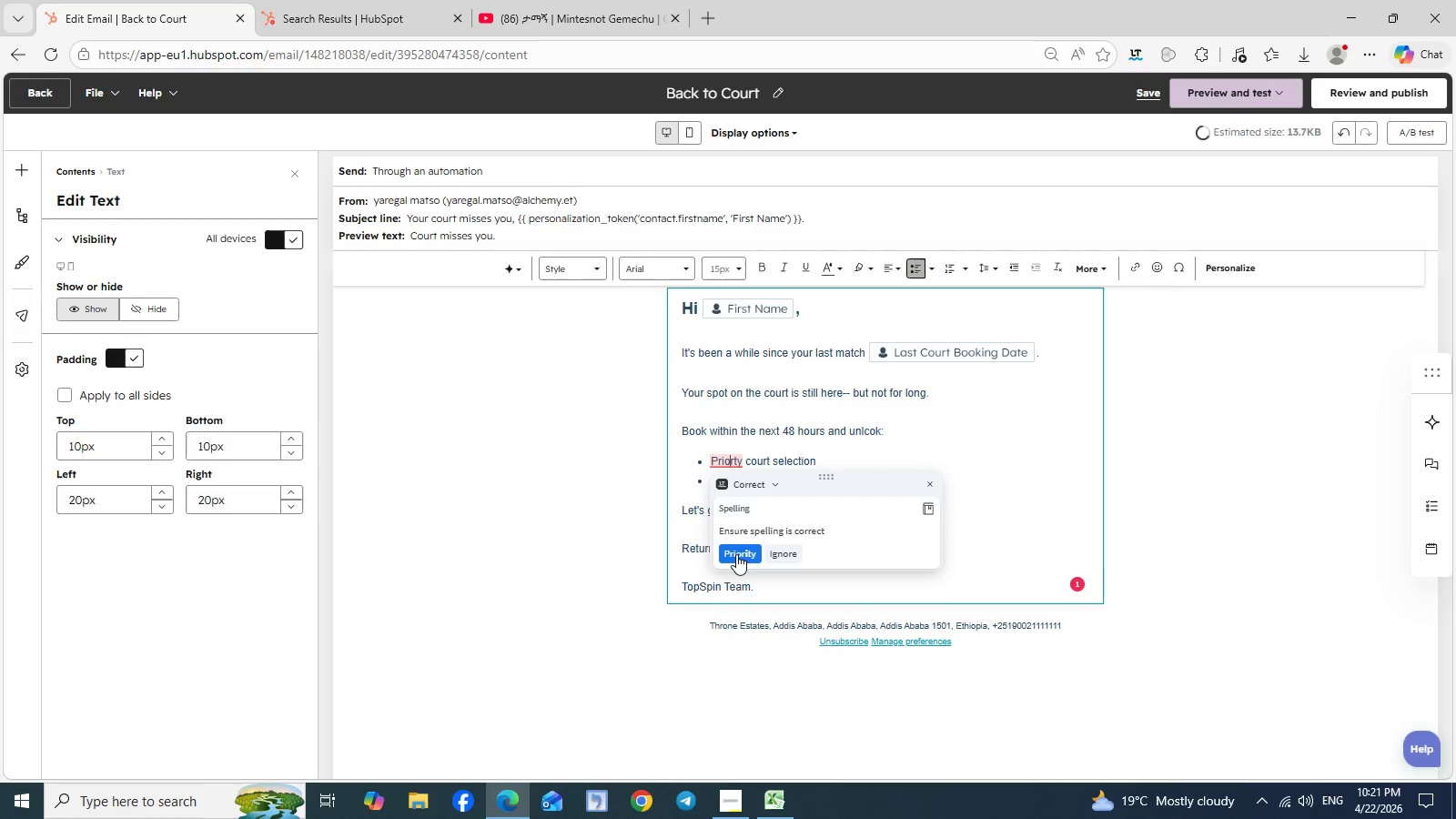 
left_click([736, 554])
 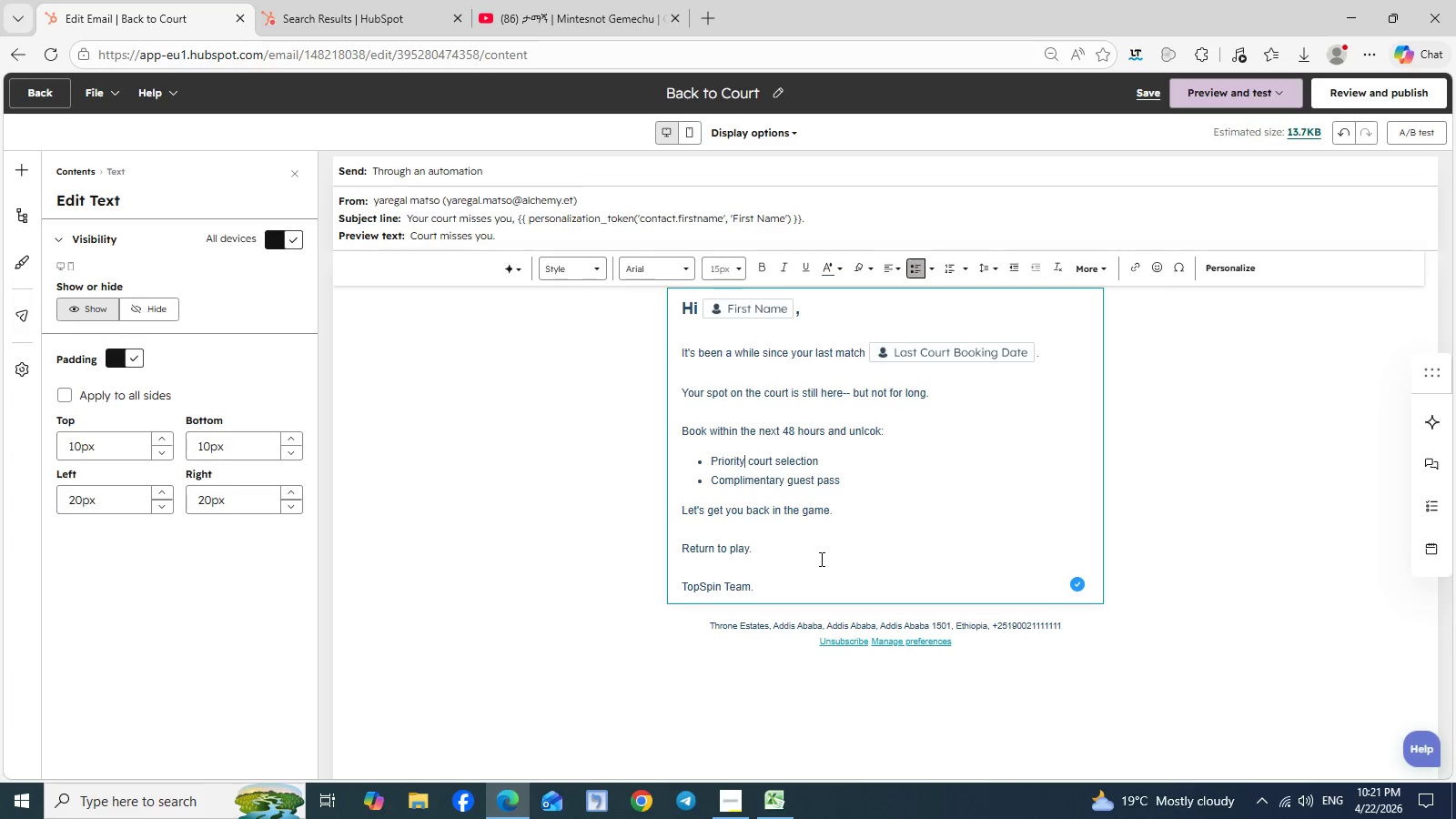 
wait(5.97)
 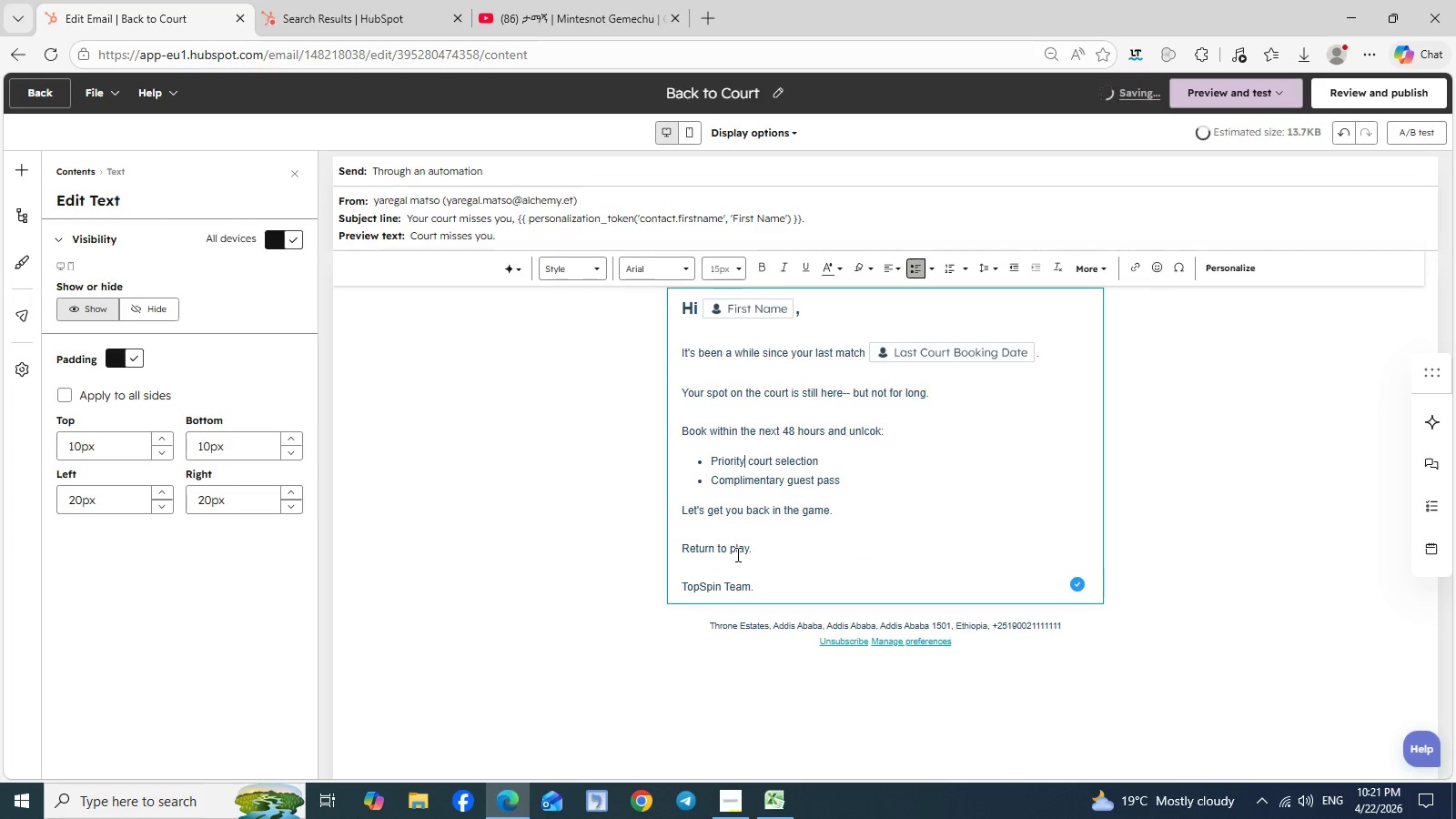 
key(Control+A)
 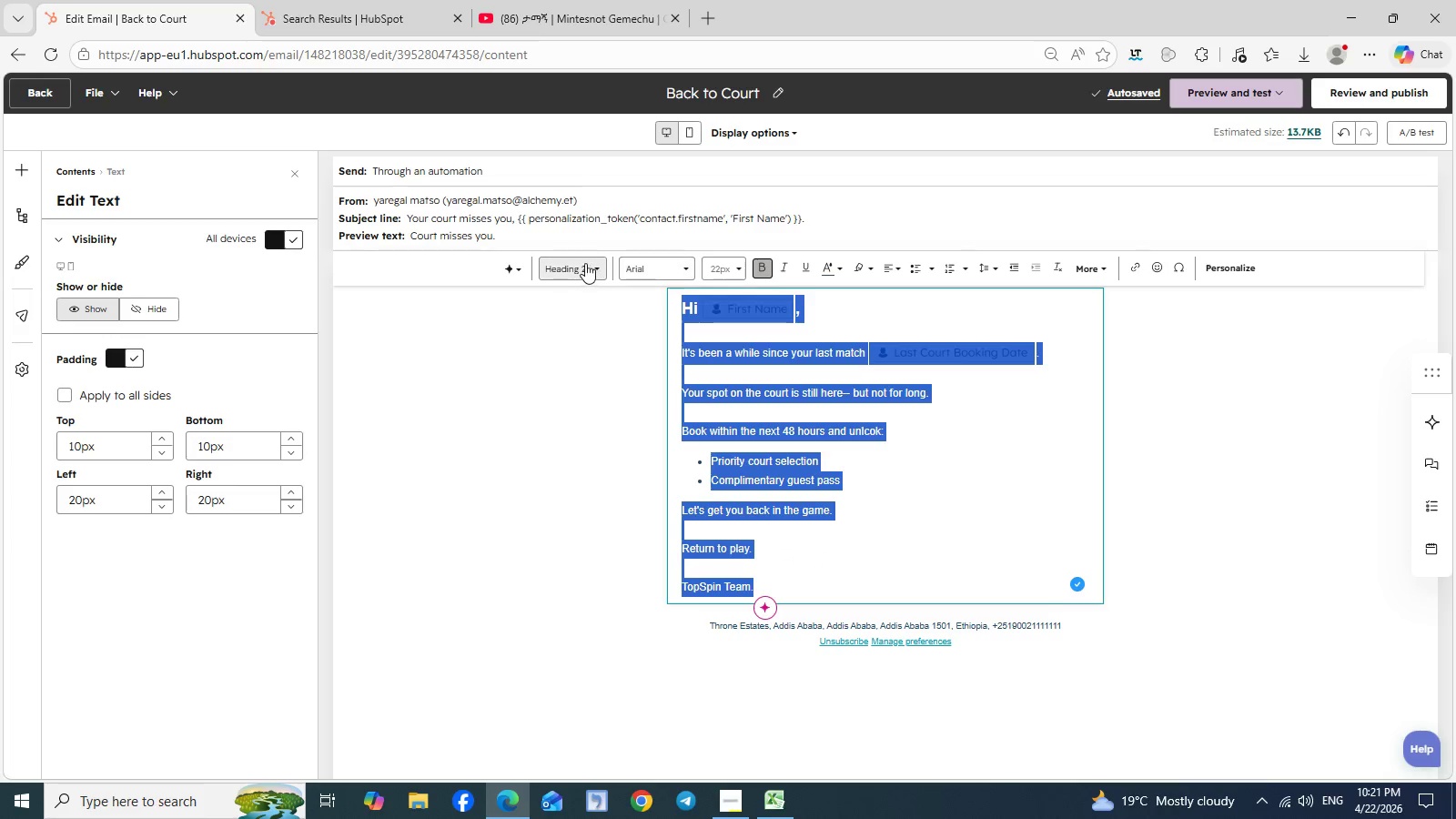 
left_click([585, 263])
 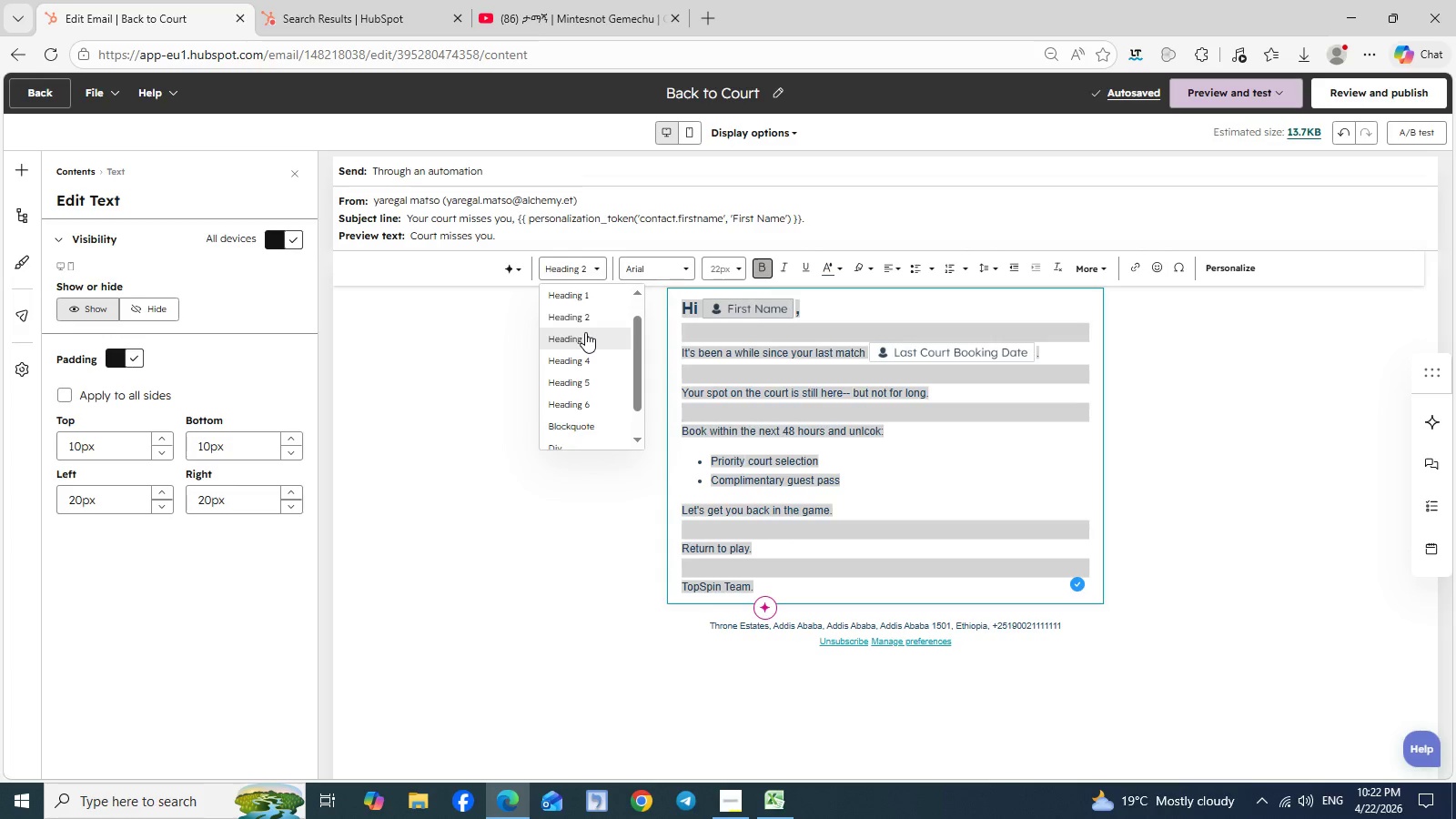 
left_click([585, 332])
 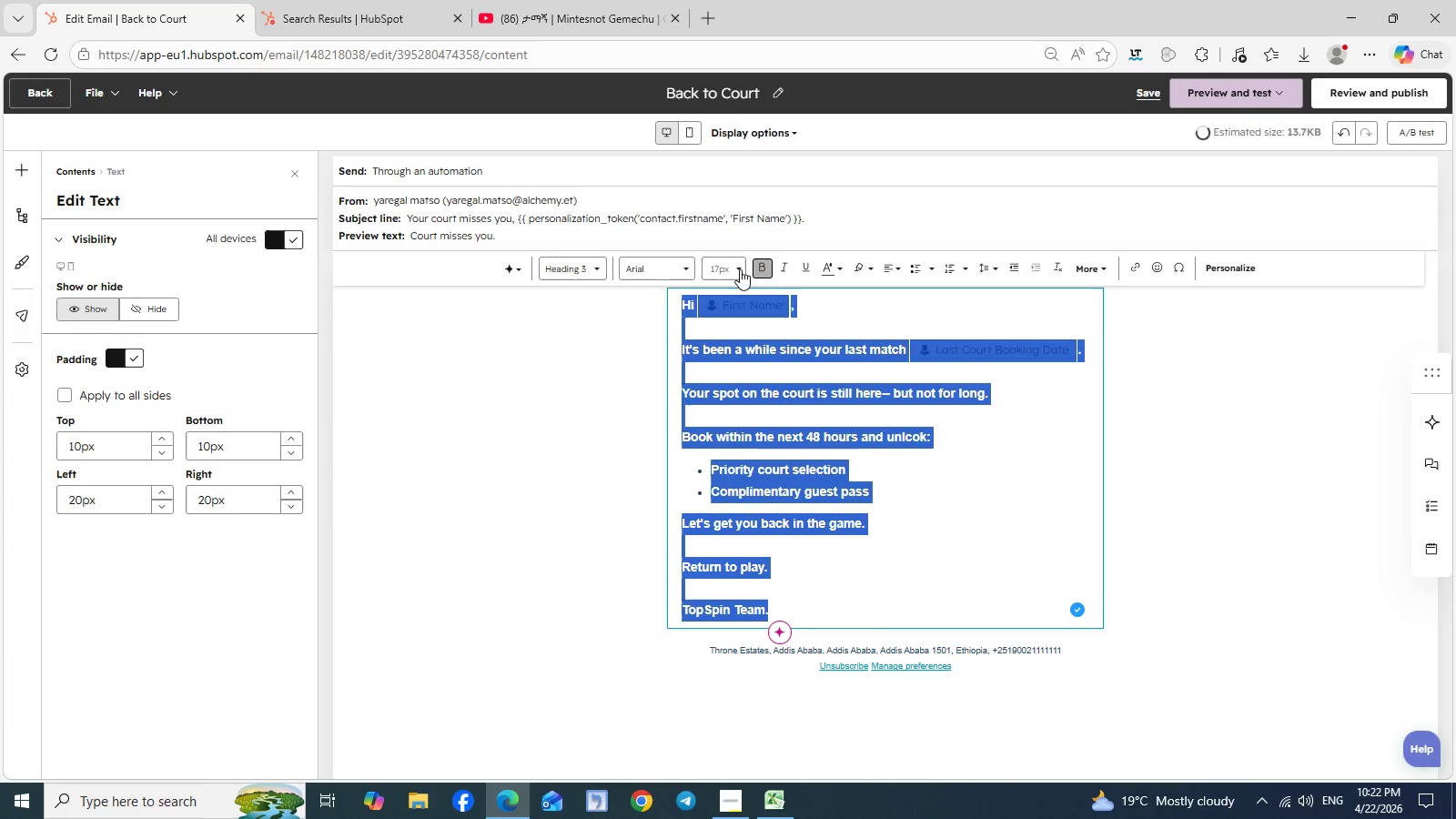 
left_click([740, 269])
 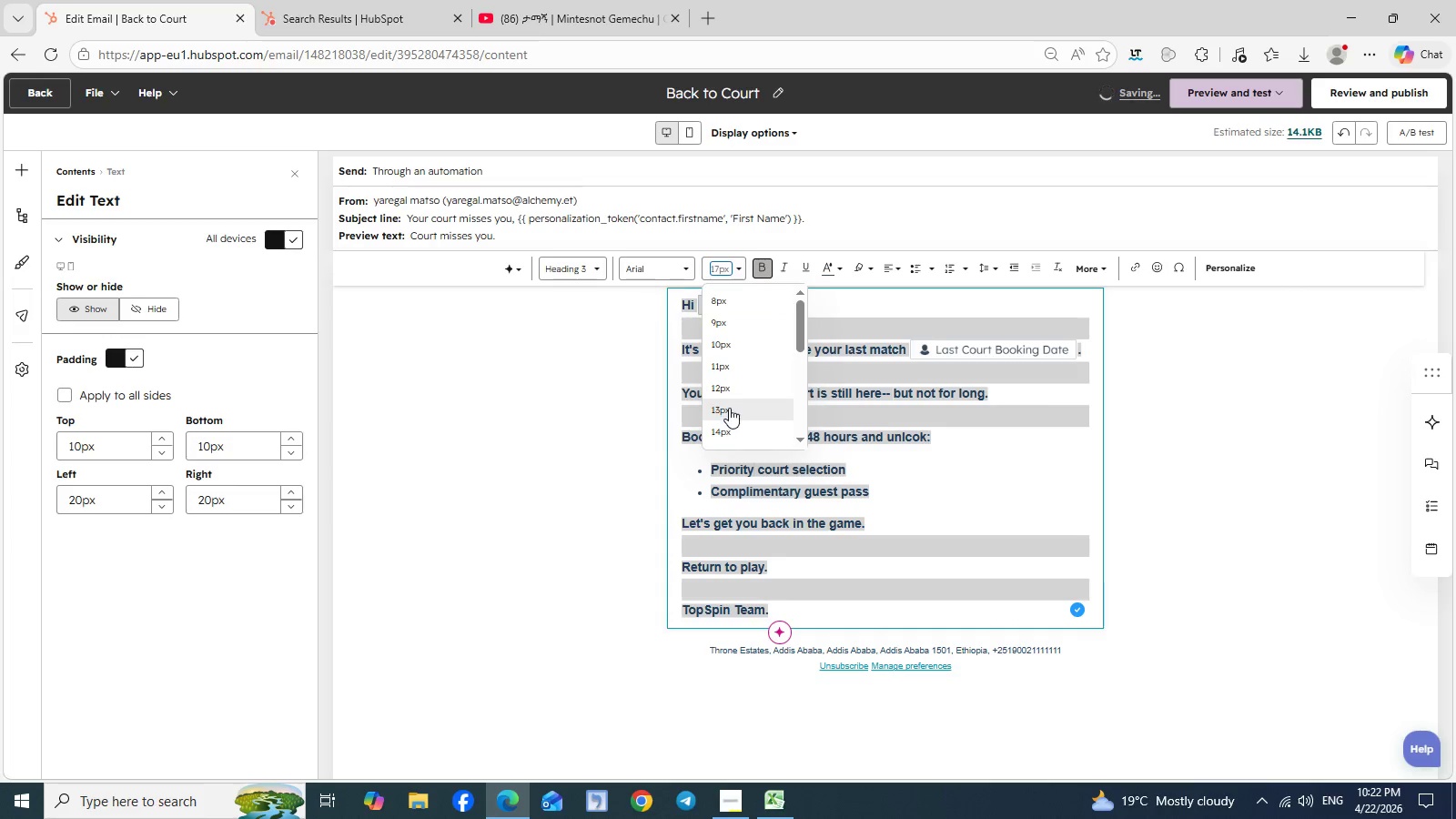 
scroll: coordinate [729, 402], scroll_direction: none, amount: 0.0
 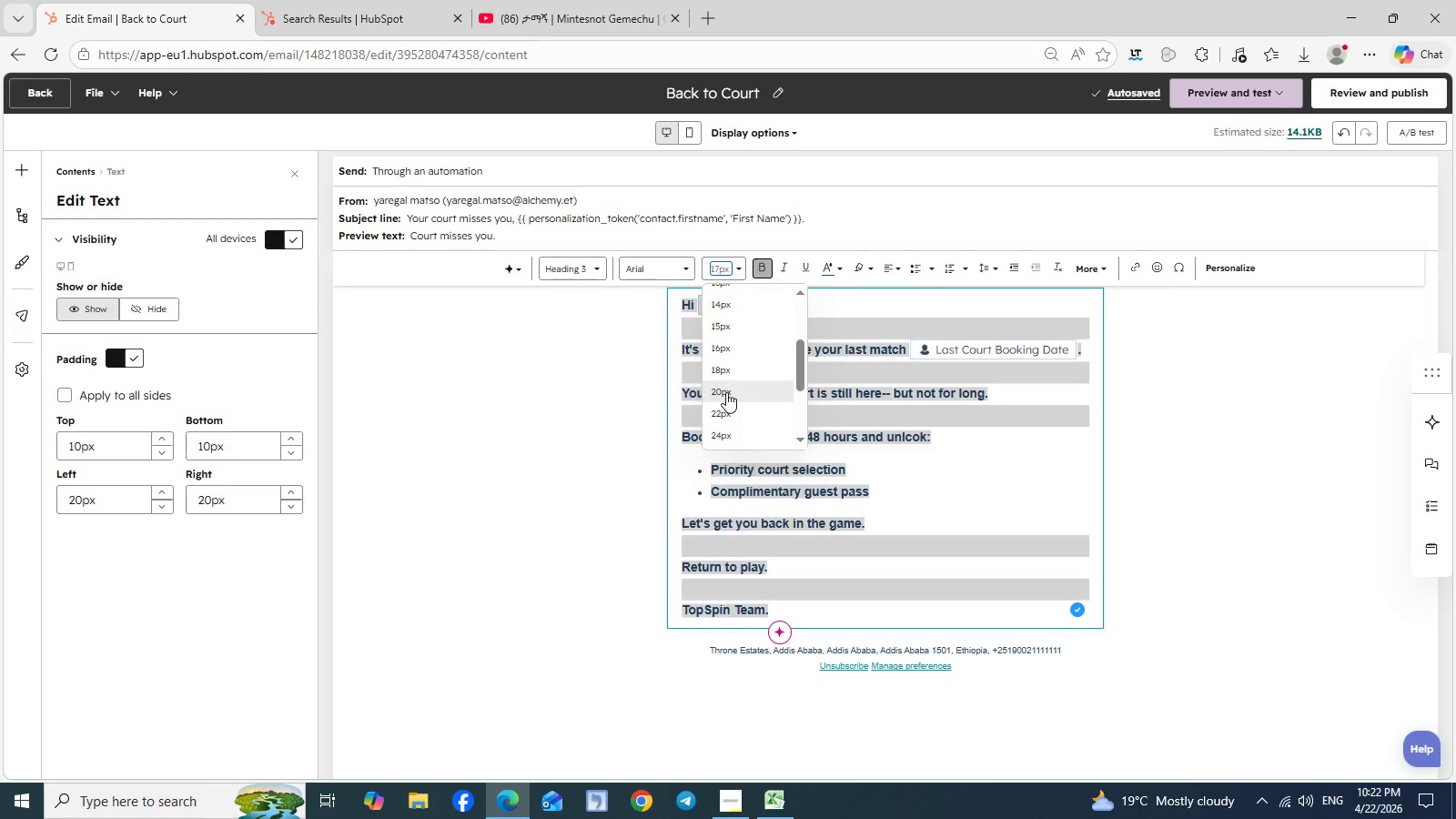 
left_click([726, 392])
 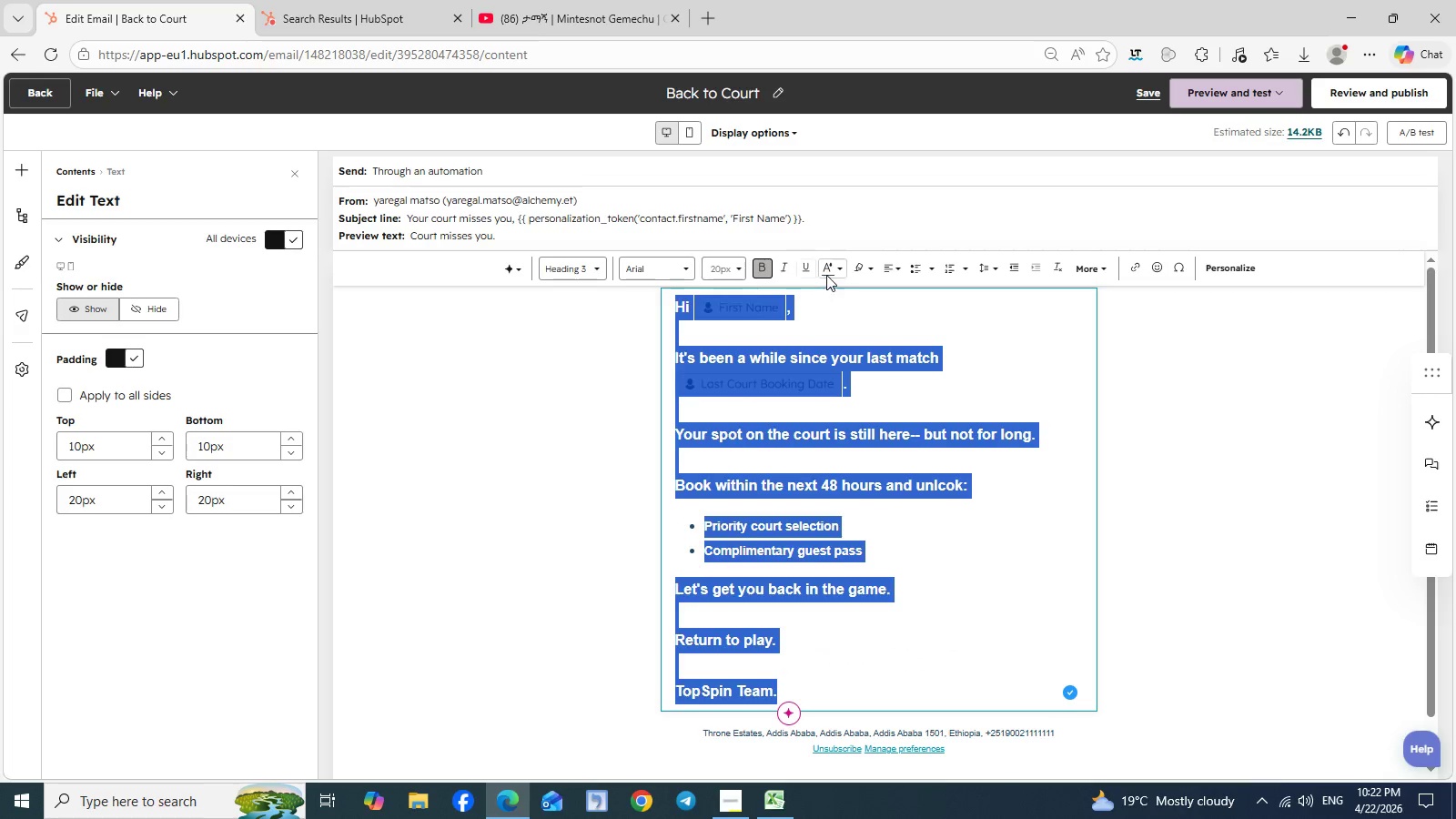 
left_click([838, 269])
 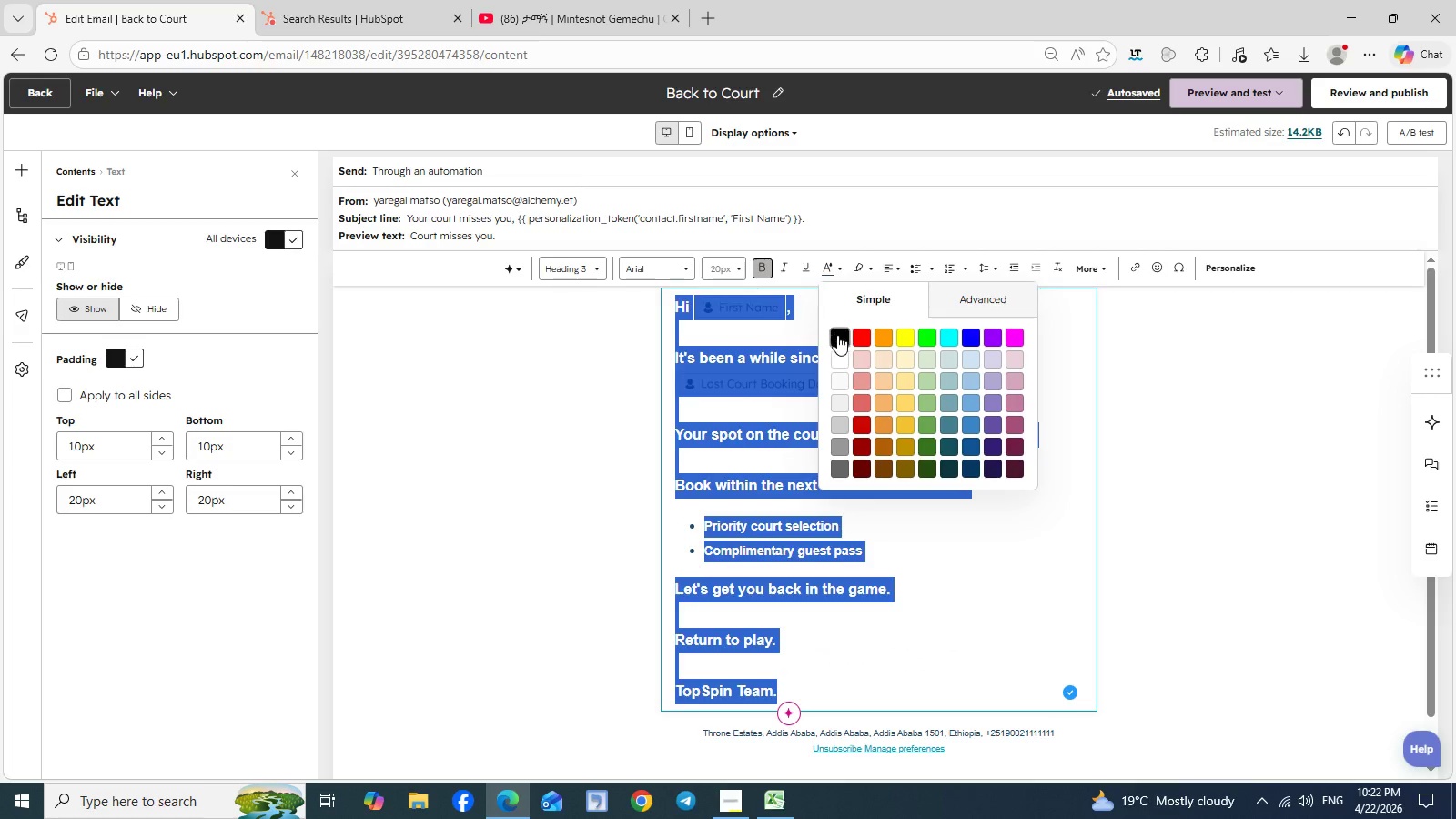 
left_click([837, 335])
 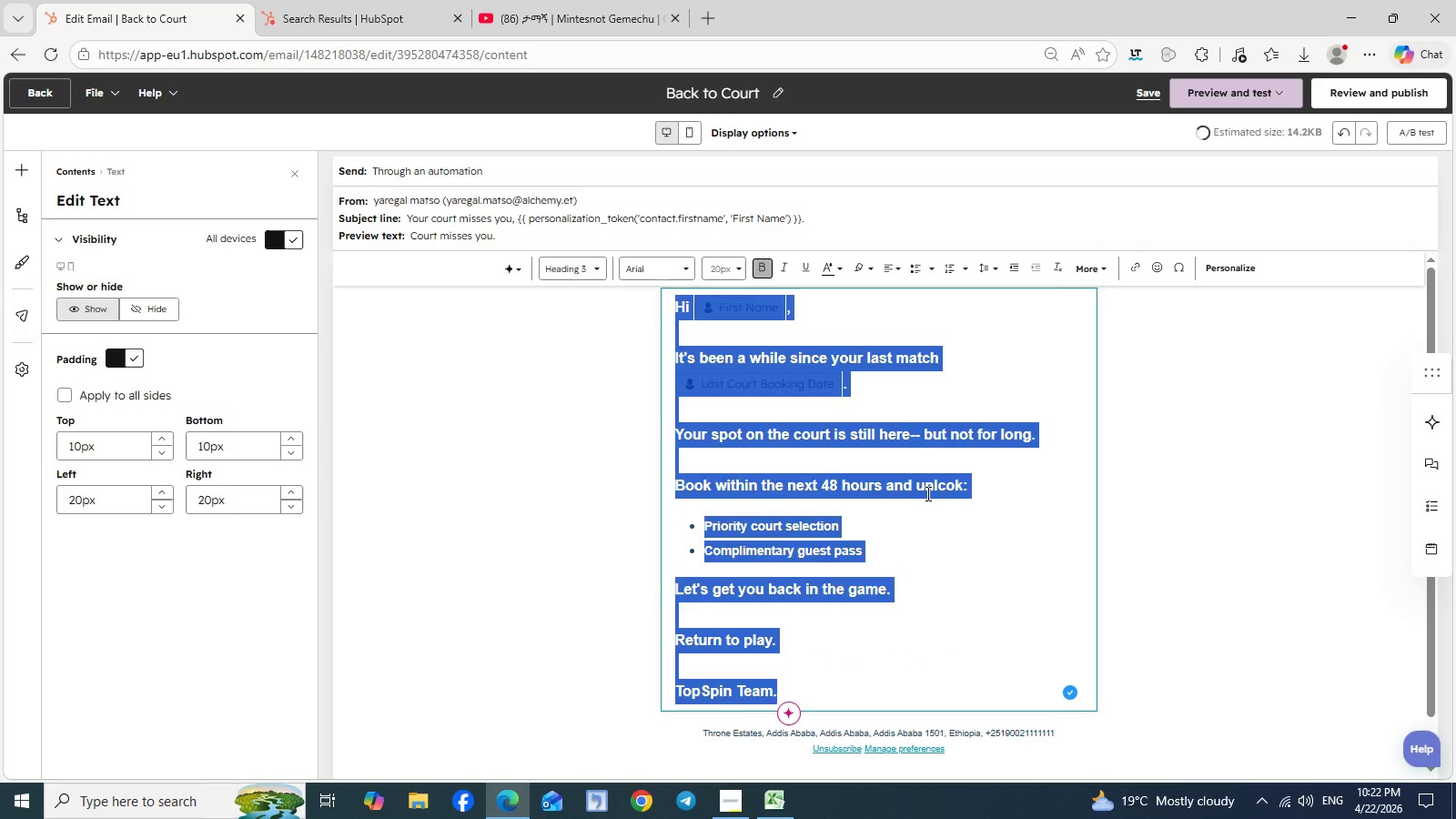 
left_click([926, 493])
 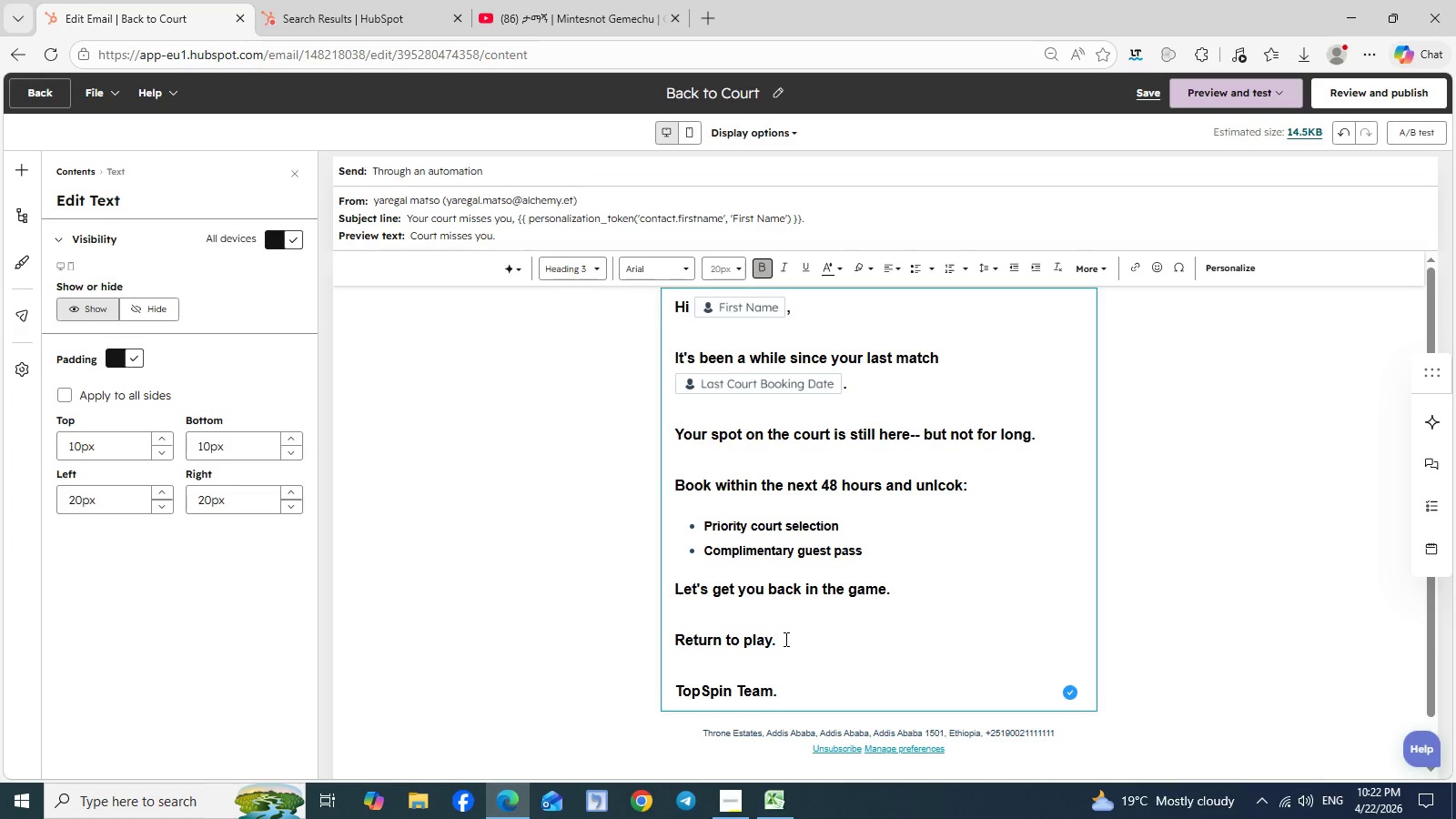 
left_click_drag(start_coordinate=[784, 639], to_coordinate=[672, 631])
 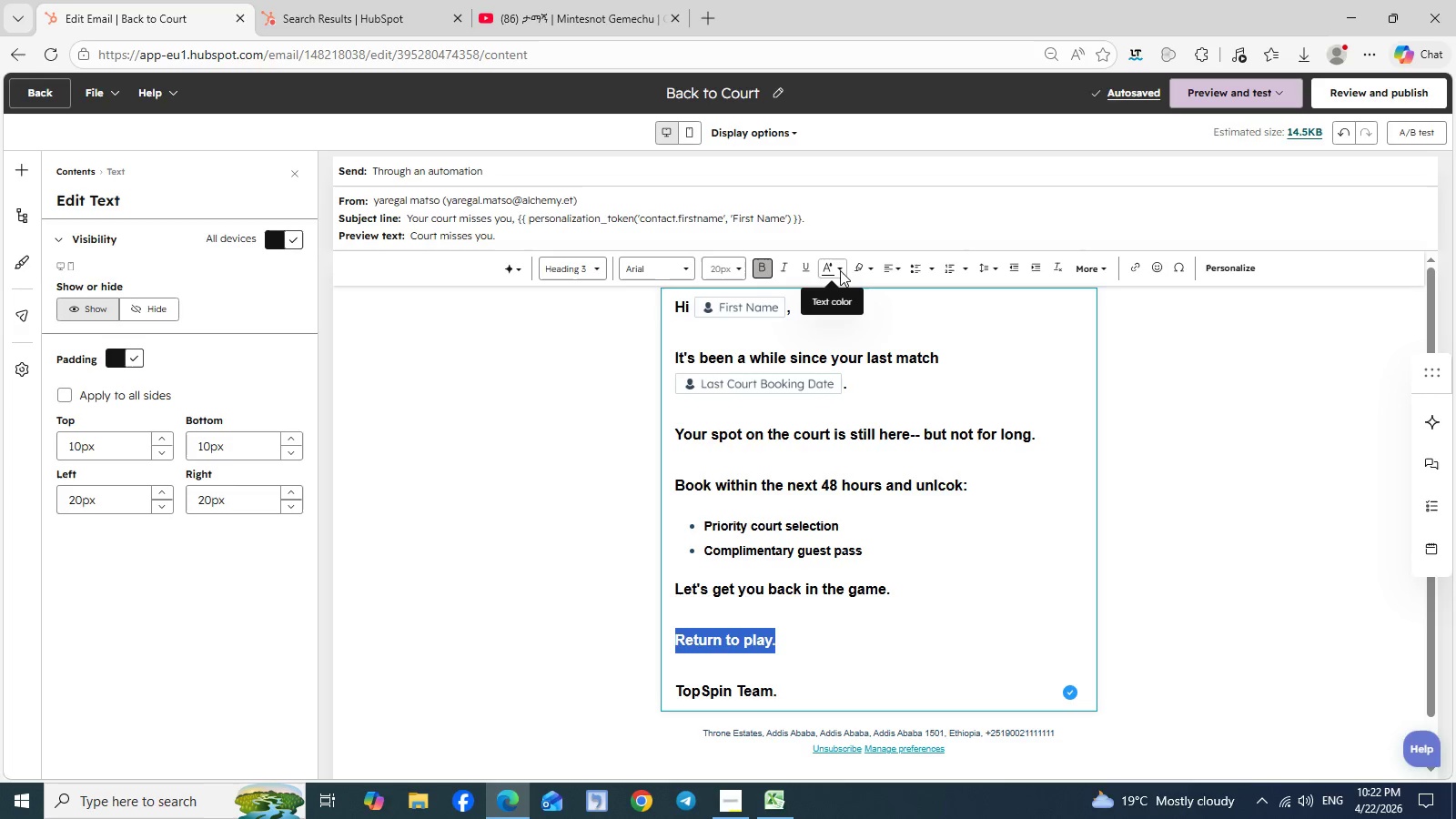 
left_click([840, 270])
 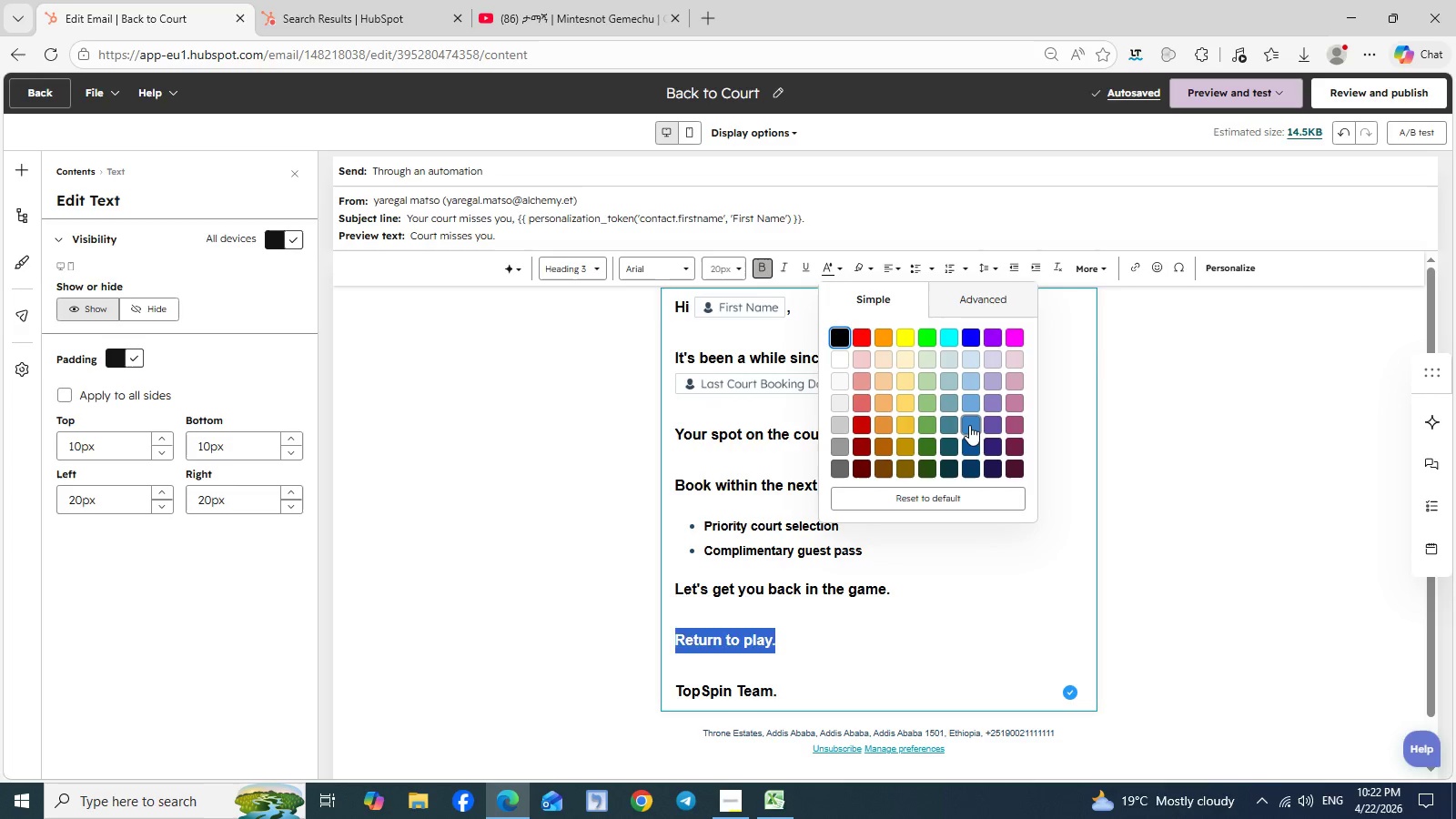 
left_click([969, 425])
 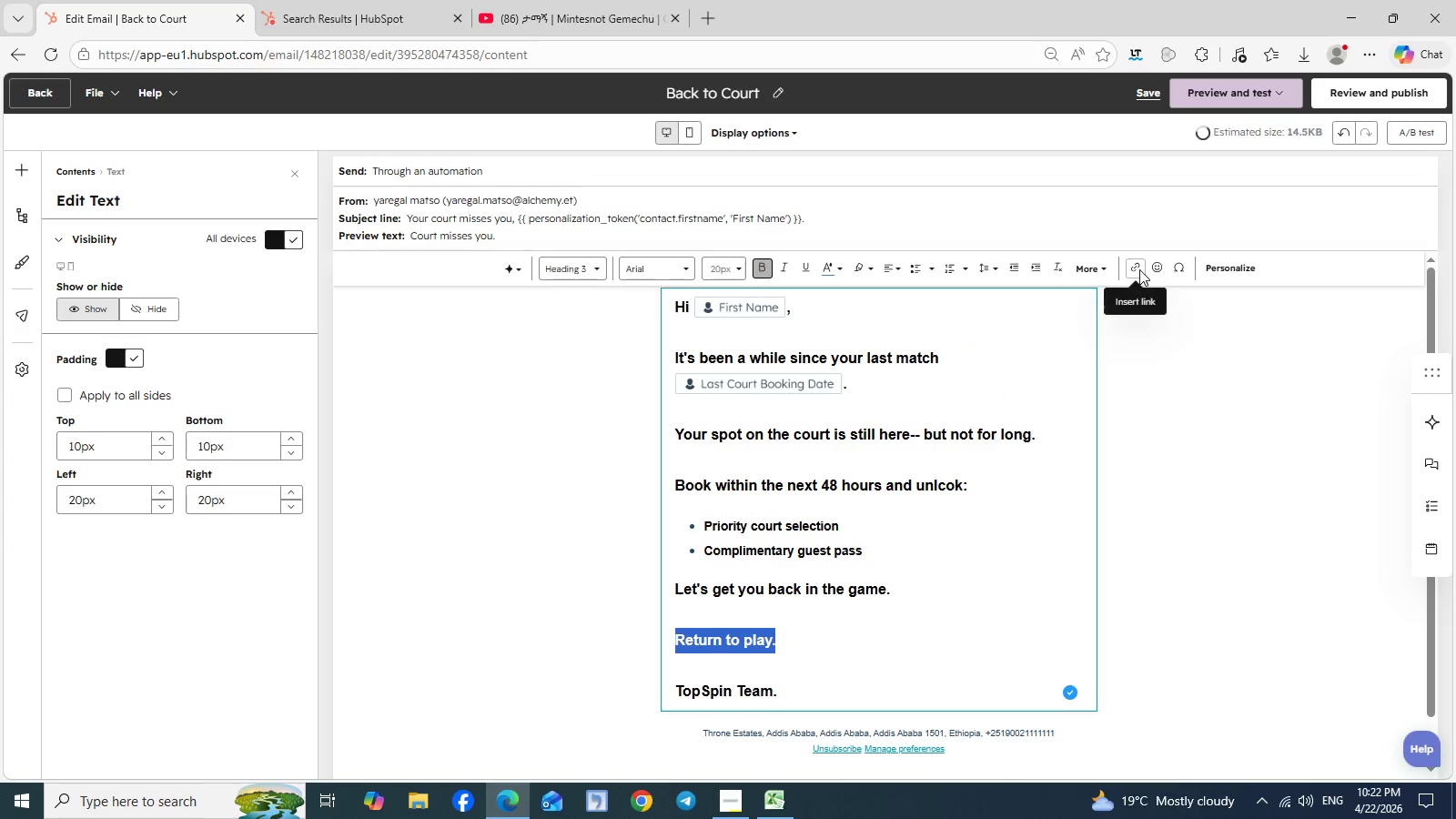 
left_click([1139, 269])
 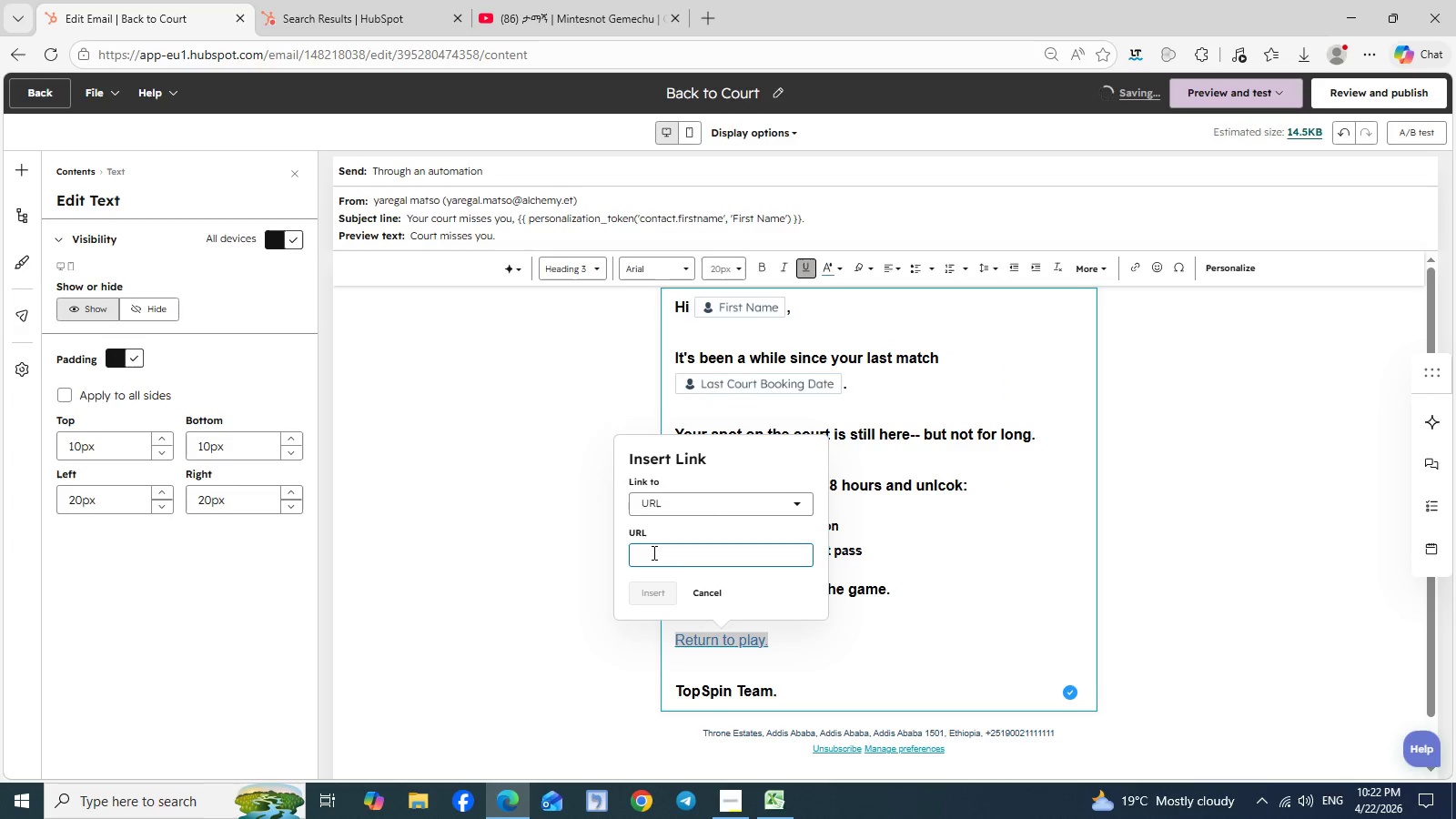 
type(Https://www.googlr)
key(Backspace)
type(e.com)
 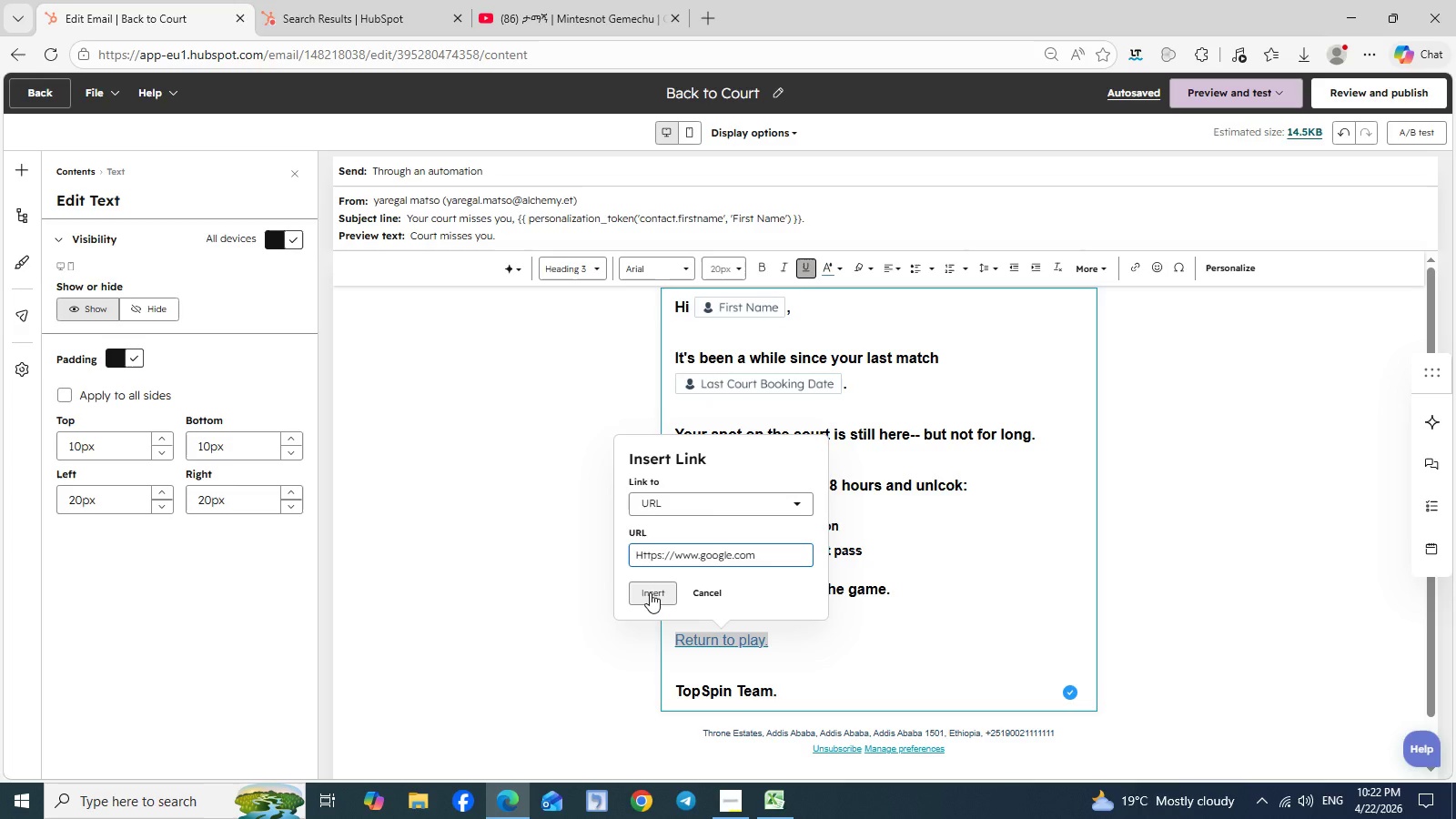 
left_click([650, 592])
 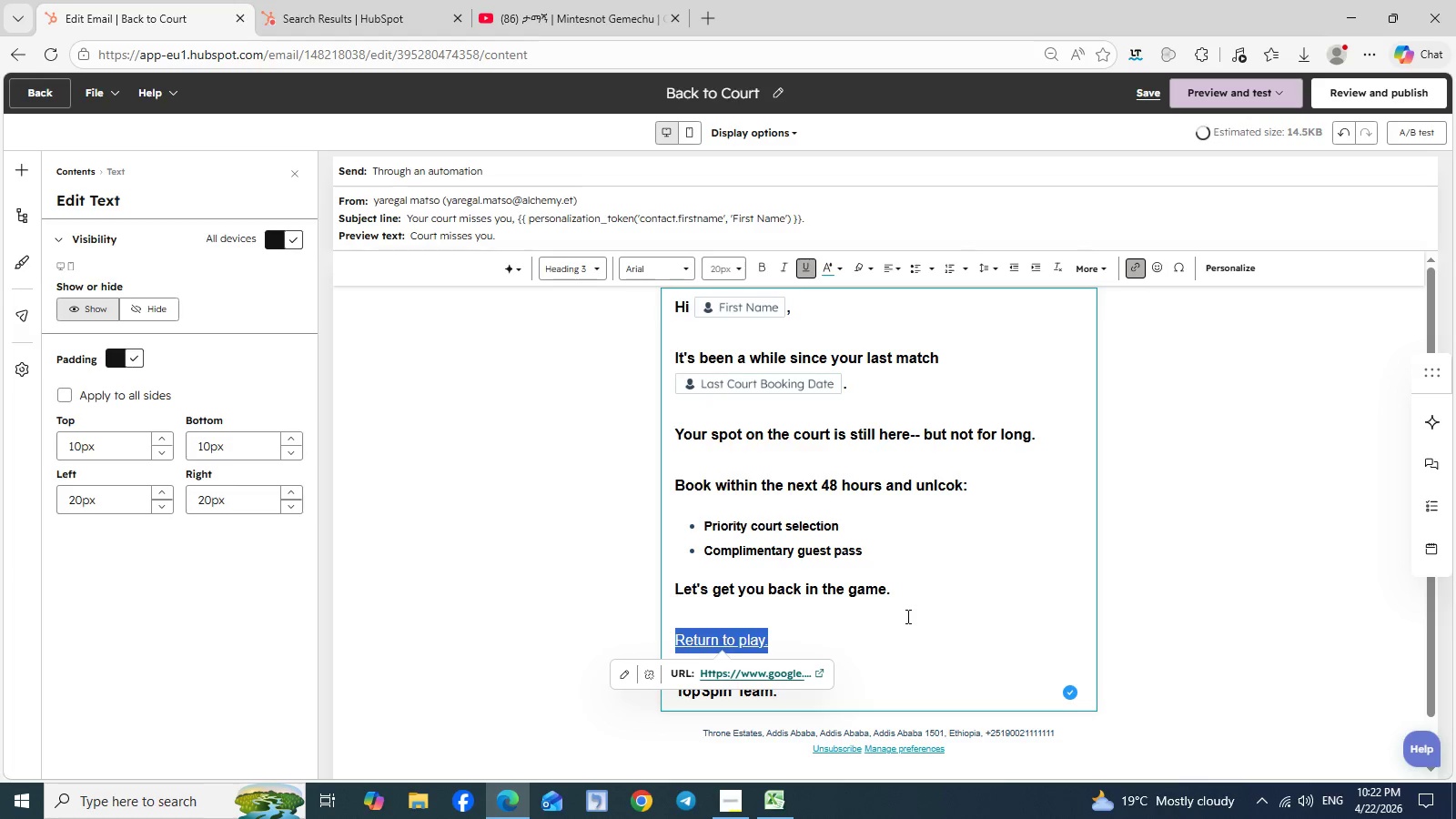 
left_click([906, 616])
 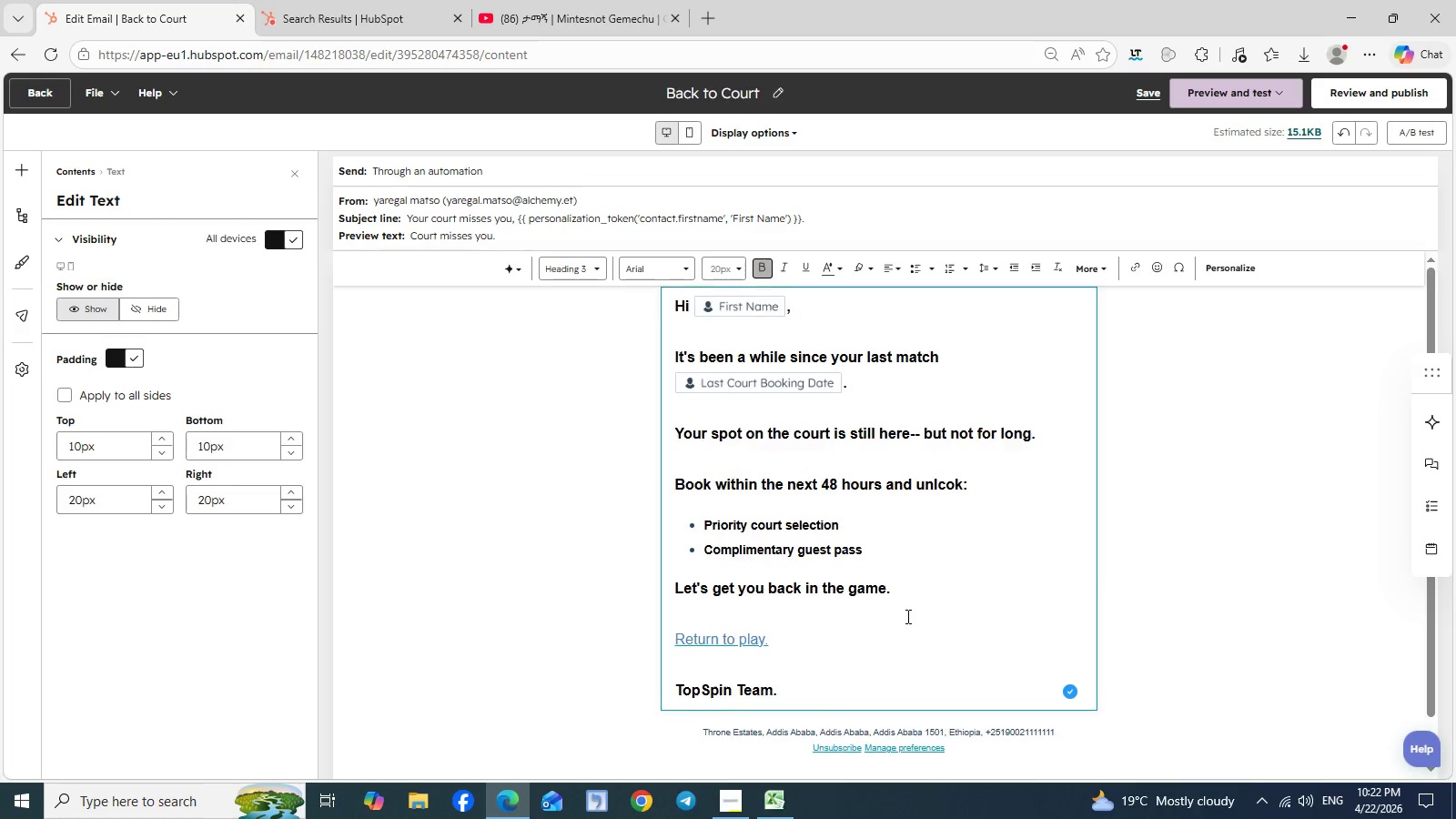 
scroll: coordinate [906, 616], scroll_direction: down, amount: 3.0
 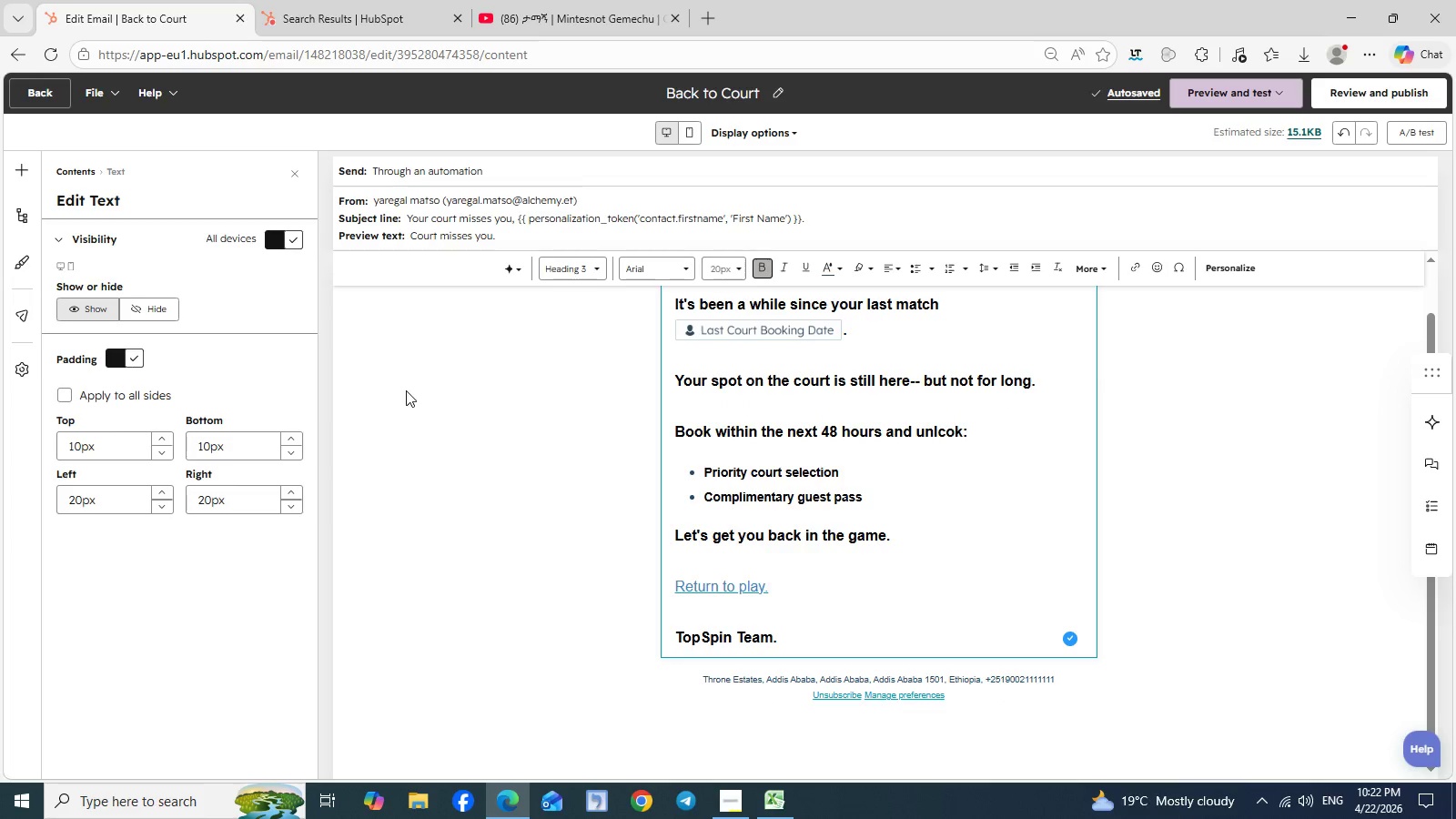 
wait(5.71)
 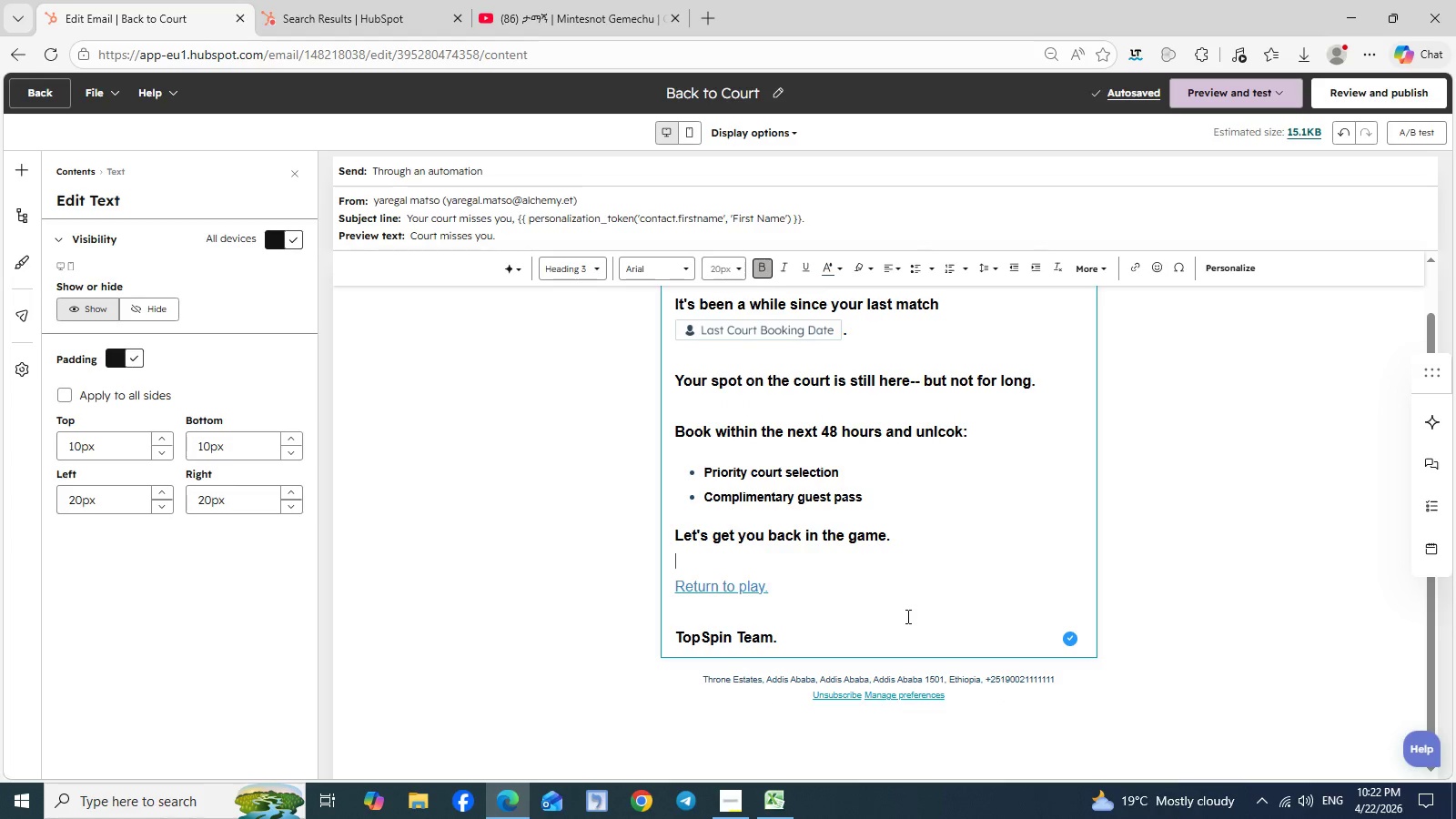 
left_click([20, 270])
 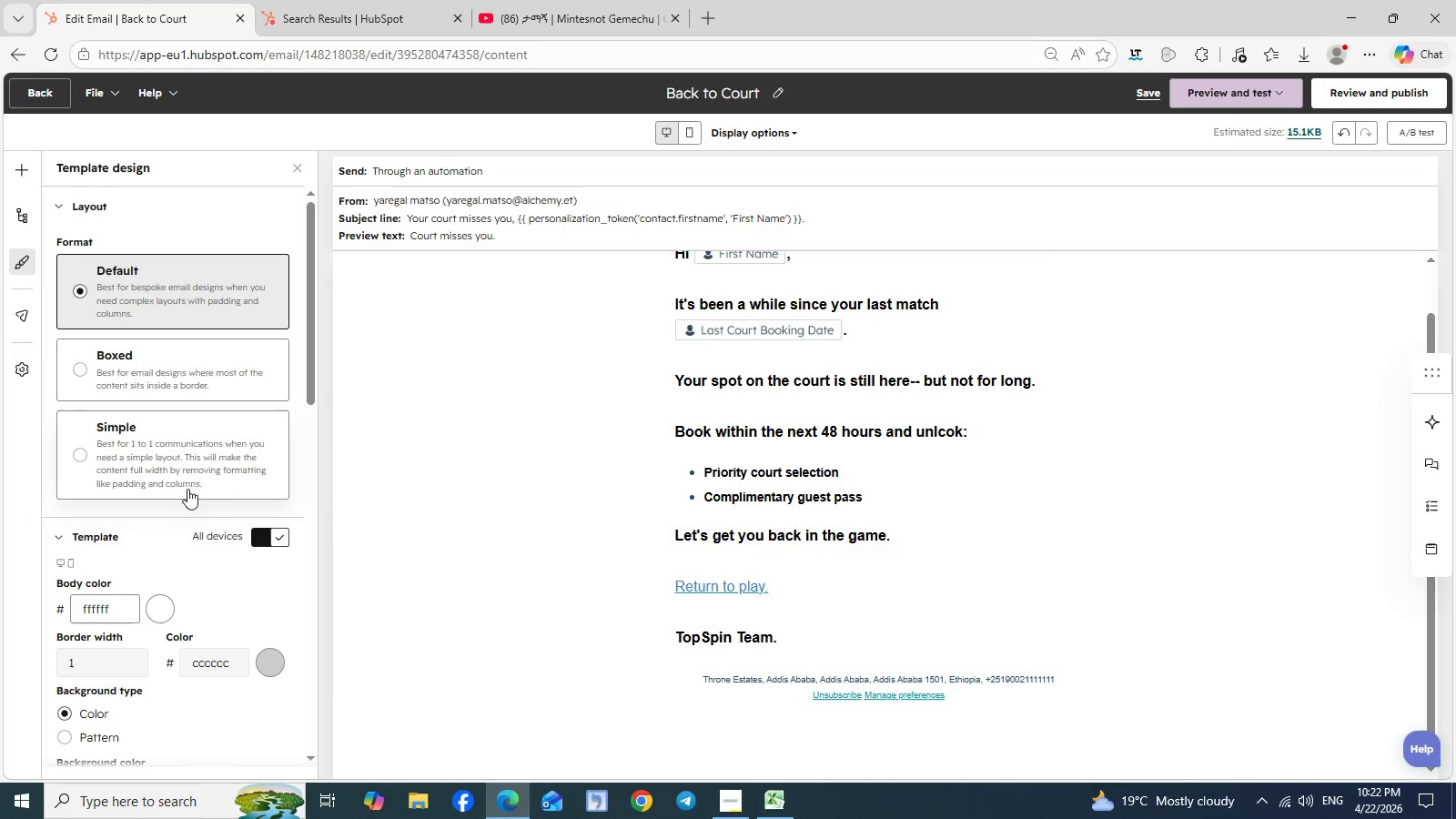 
left_click([178, 450])
 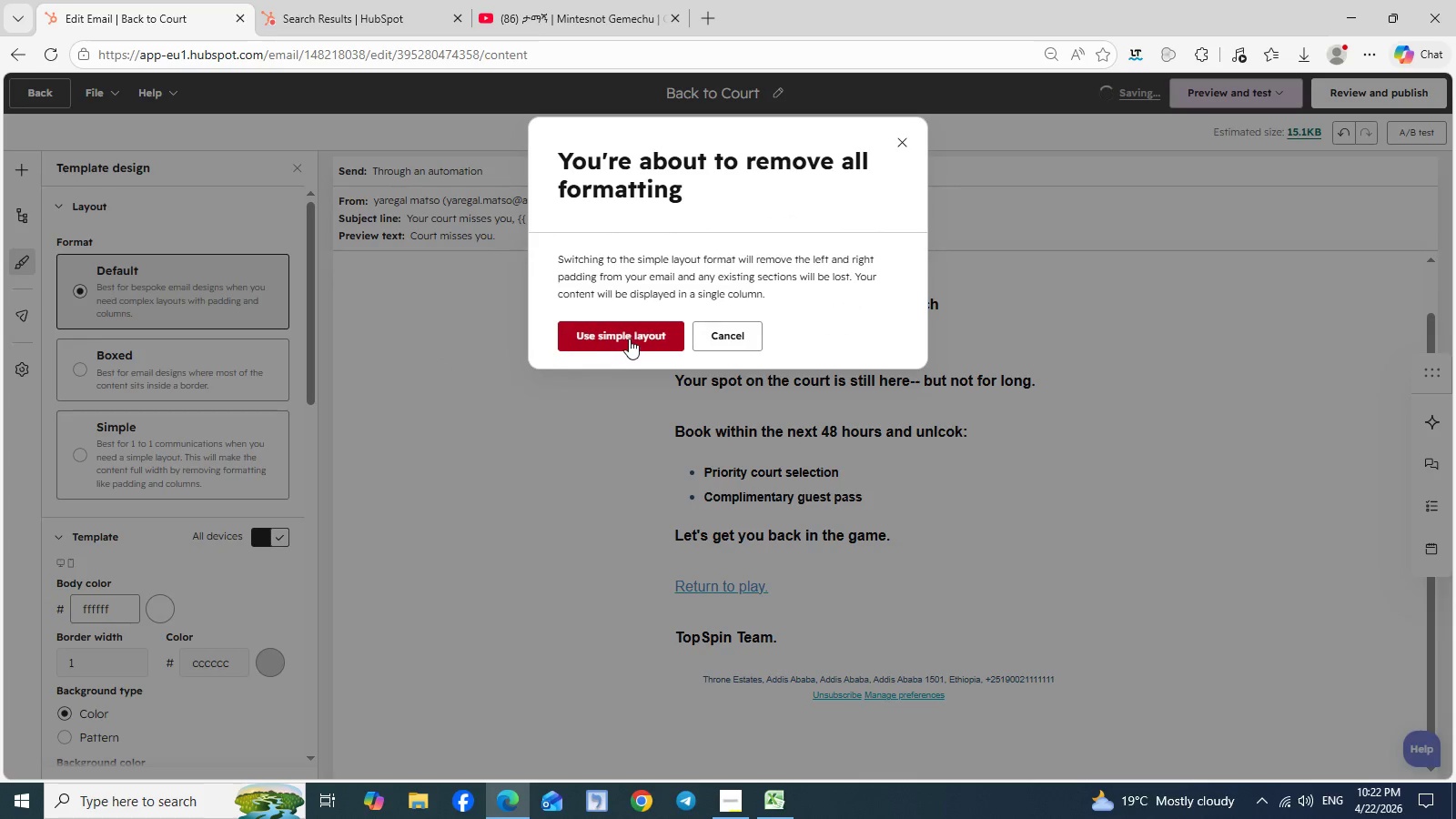 
left_click([629, 339])
 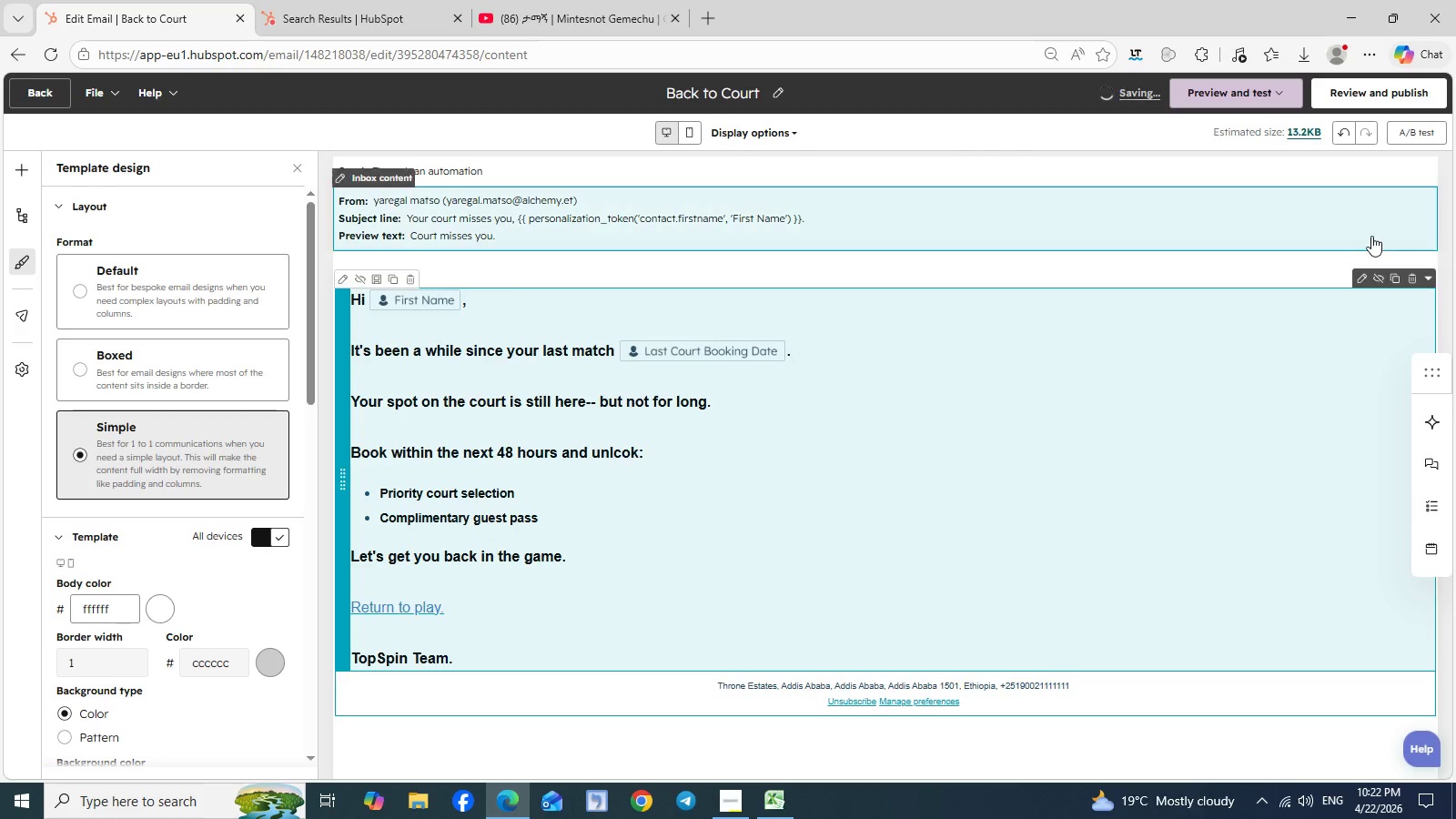 
mouse_move([1354, 113])
 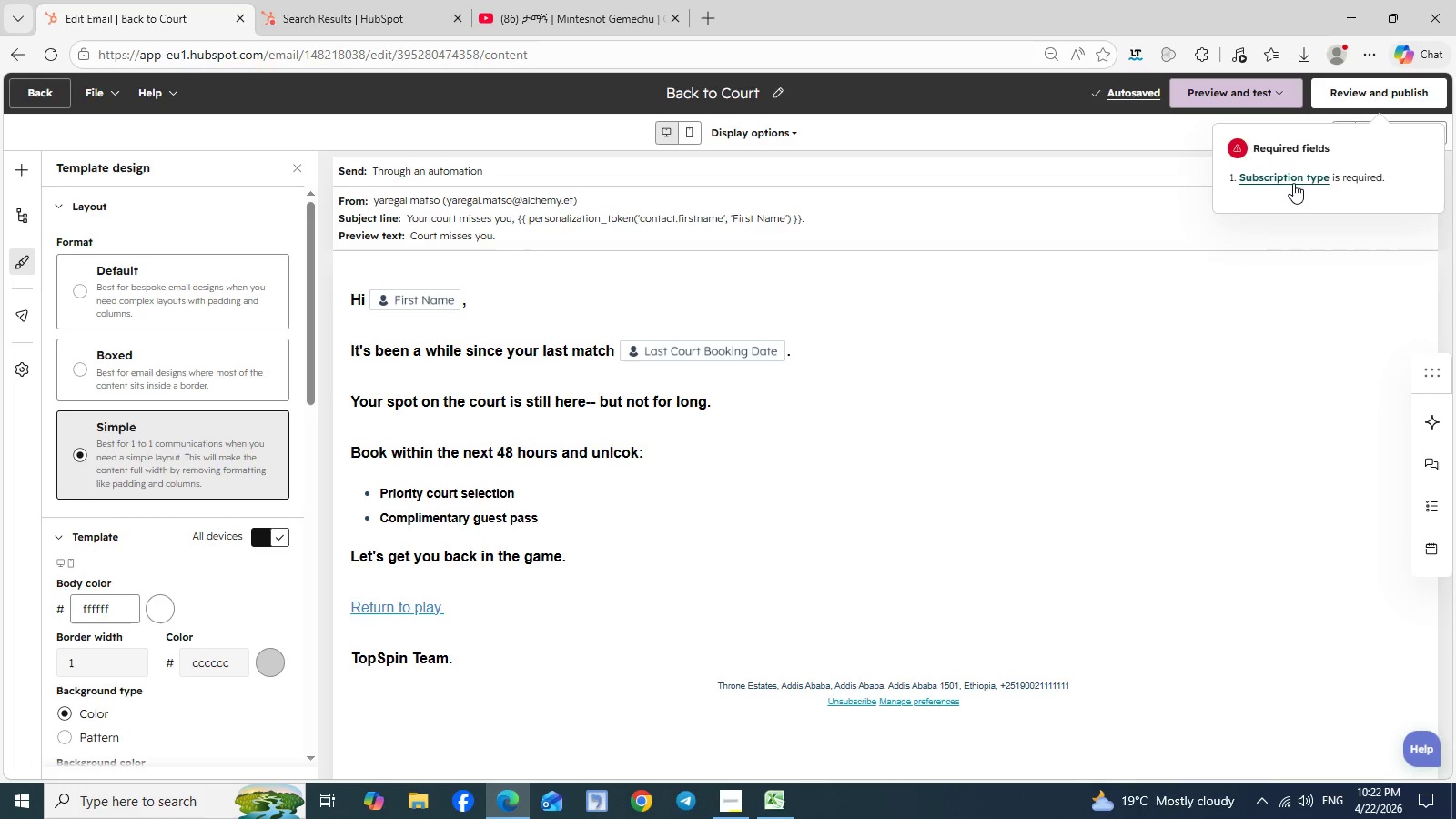 
left_click([1293, 183])
 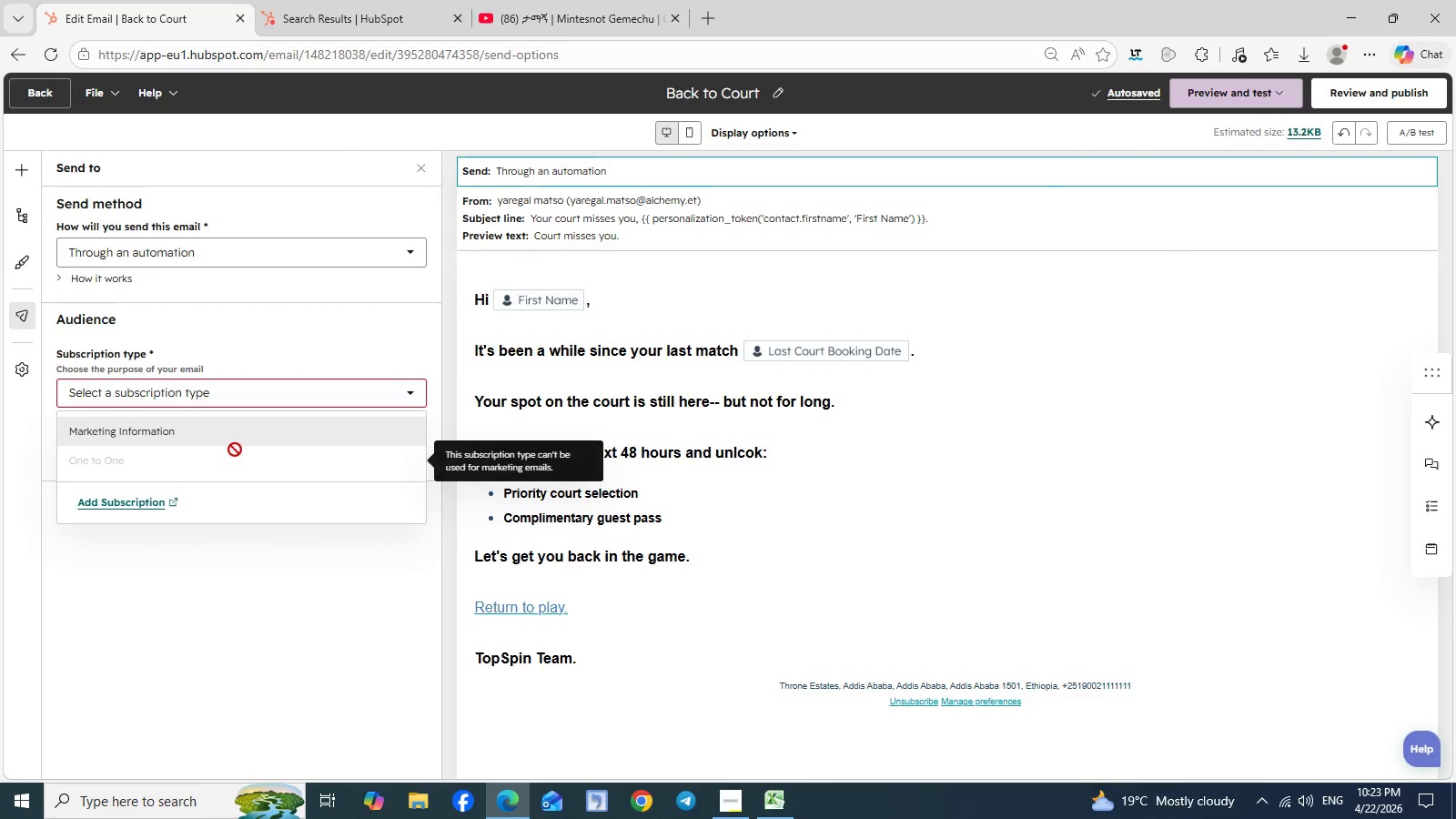 
left_click([235, 450])
 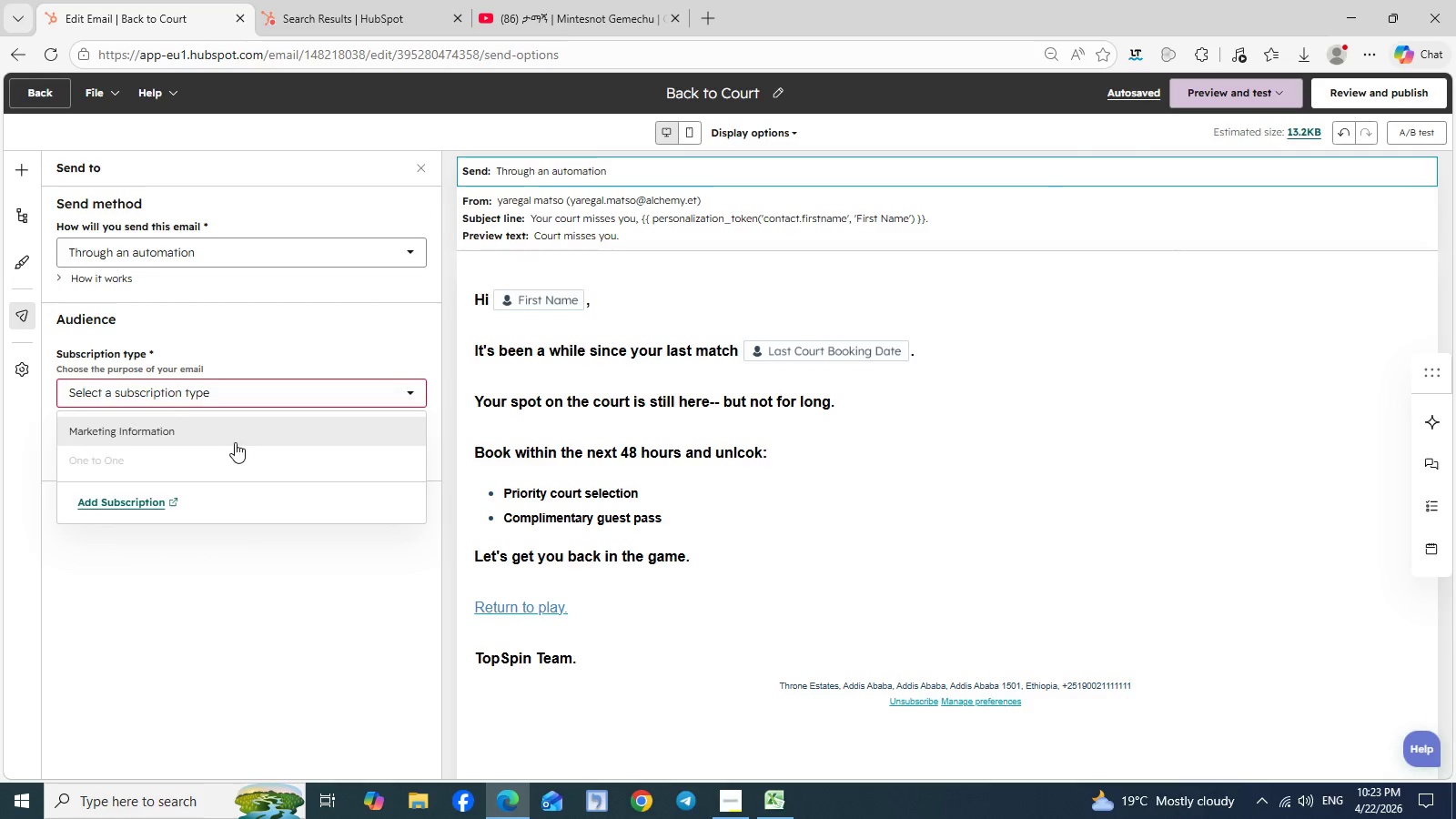 
left_click([235, 442])
 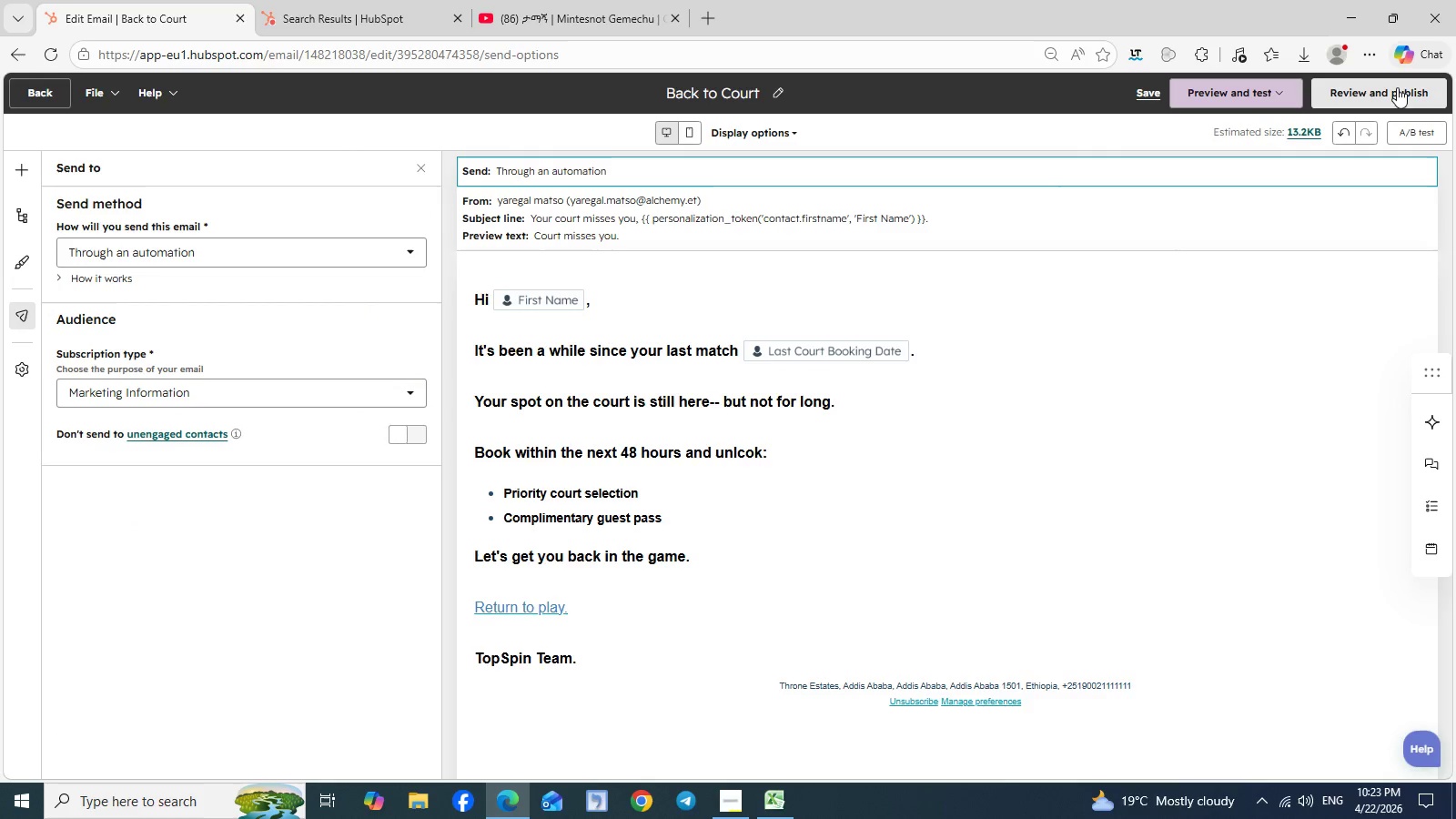 
left_click([1397, 89])
 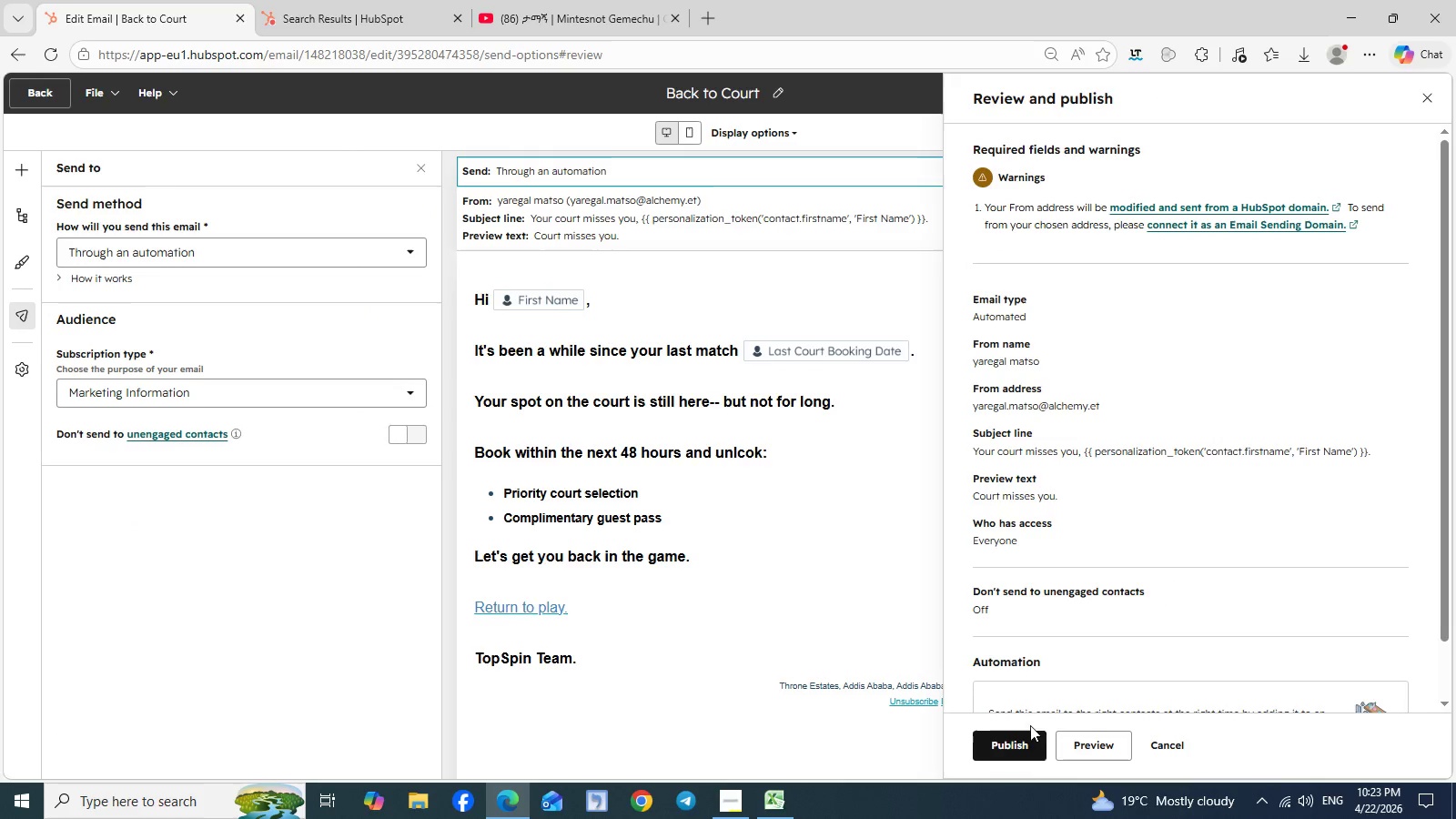 
left_click([1022, 740])
 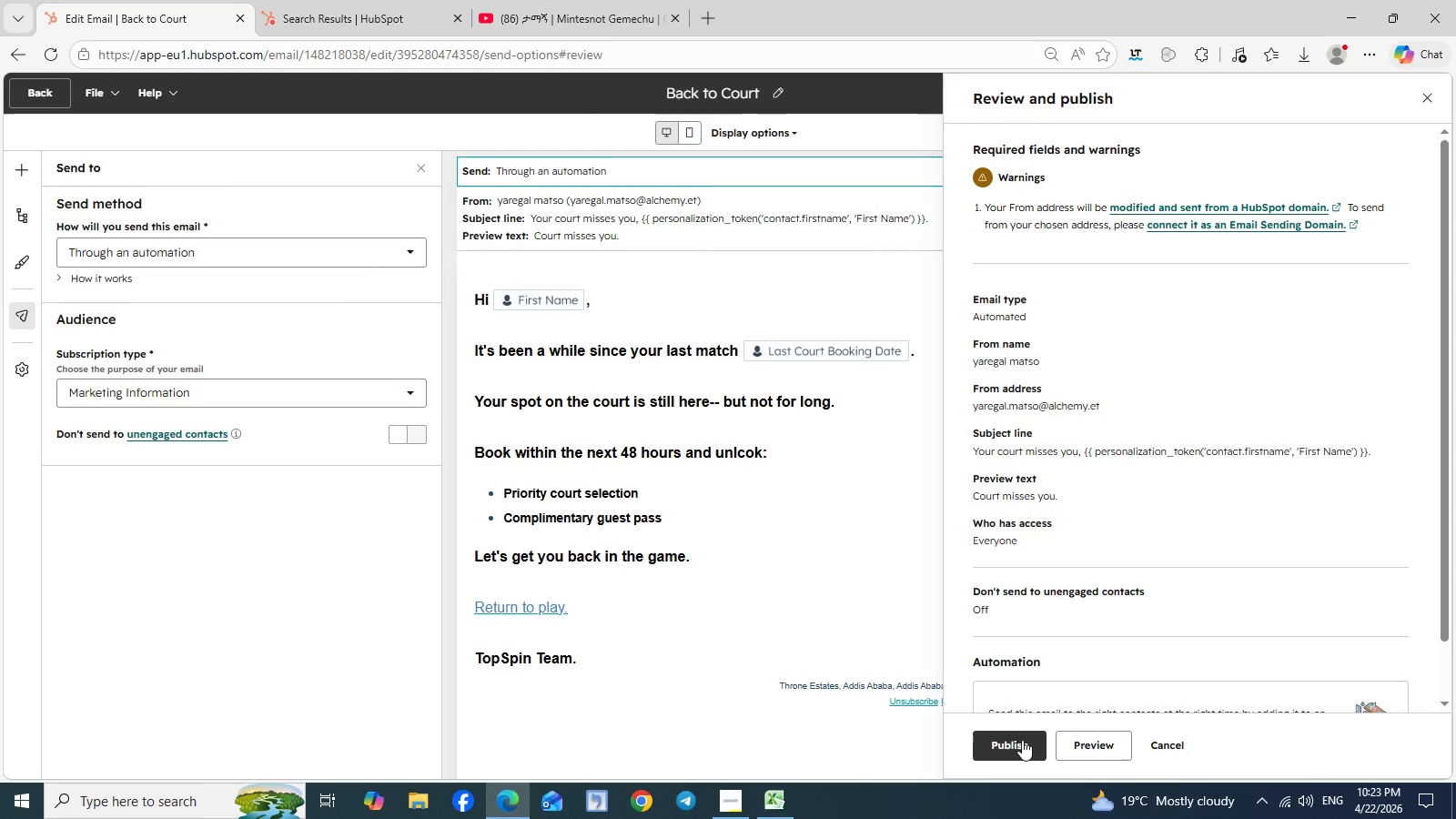 
left_click([1022, 740])
 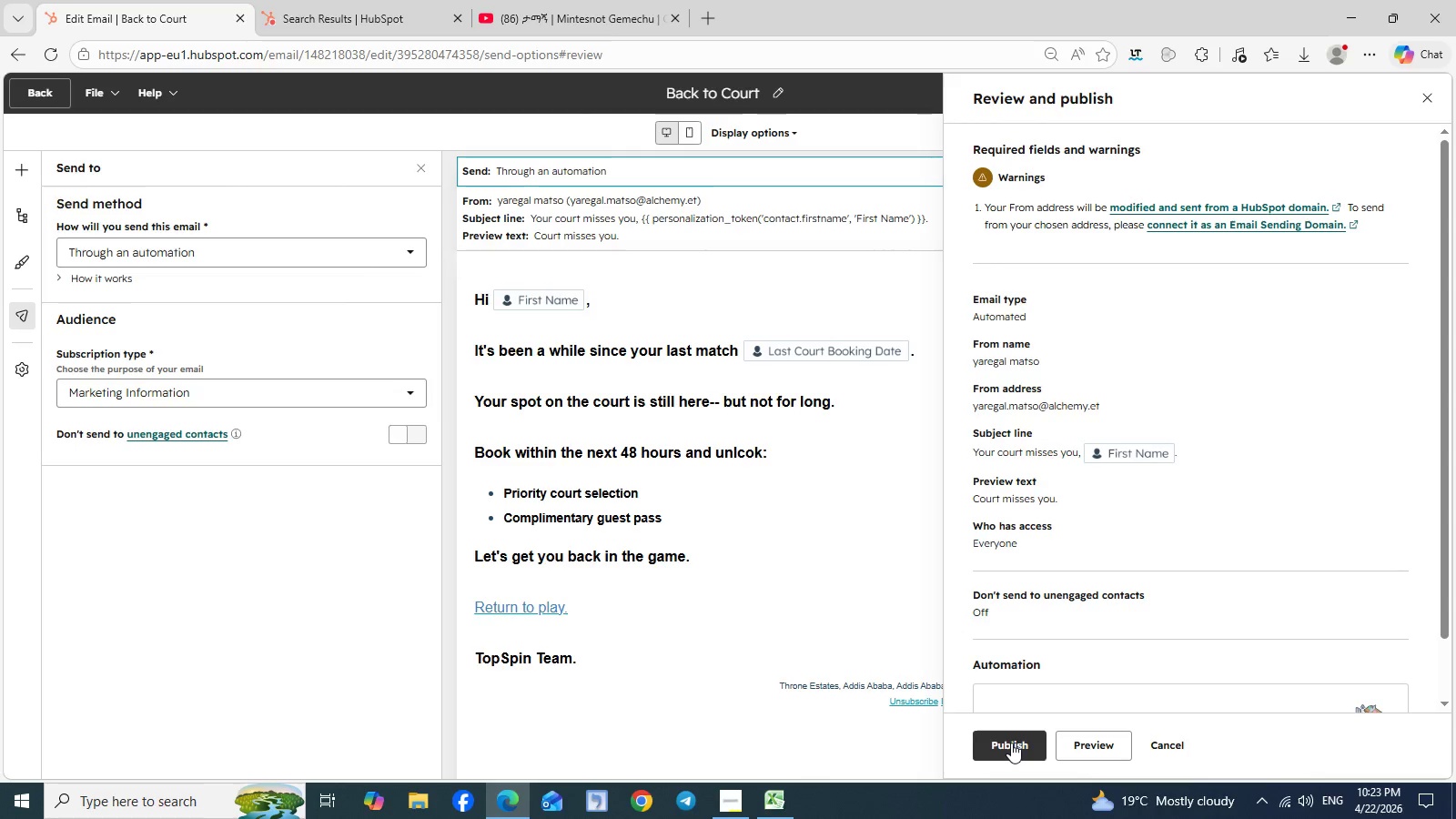 
left_click([1011, 743])
 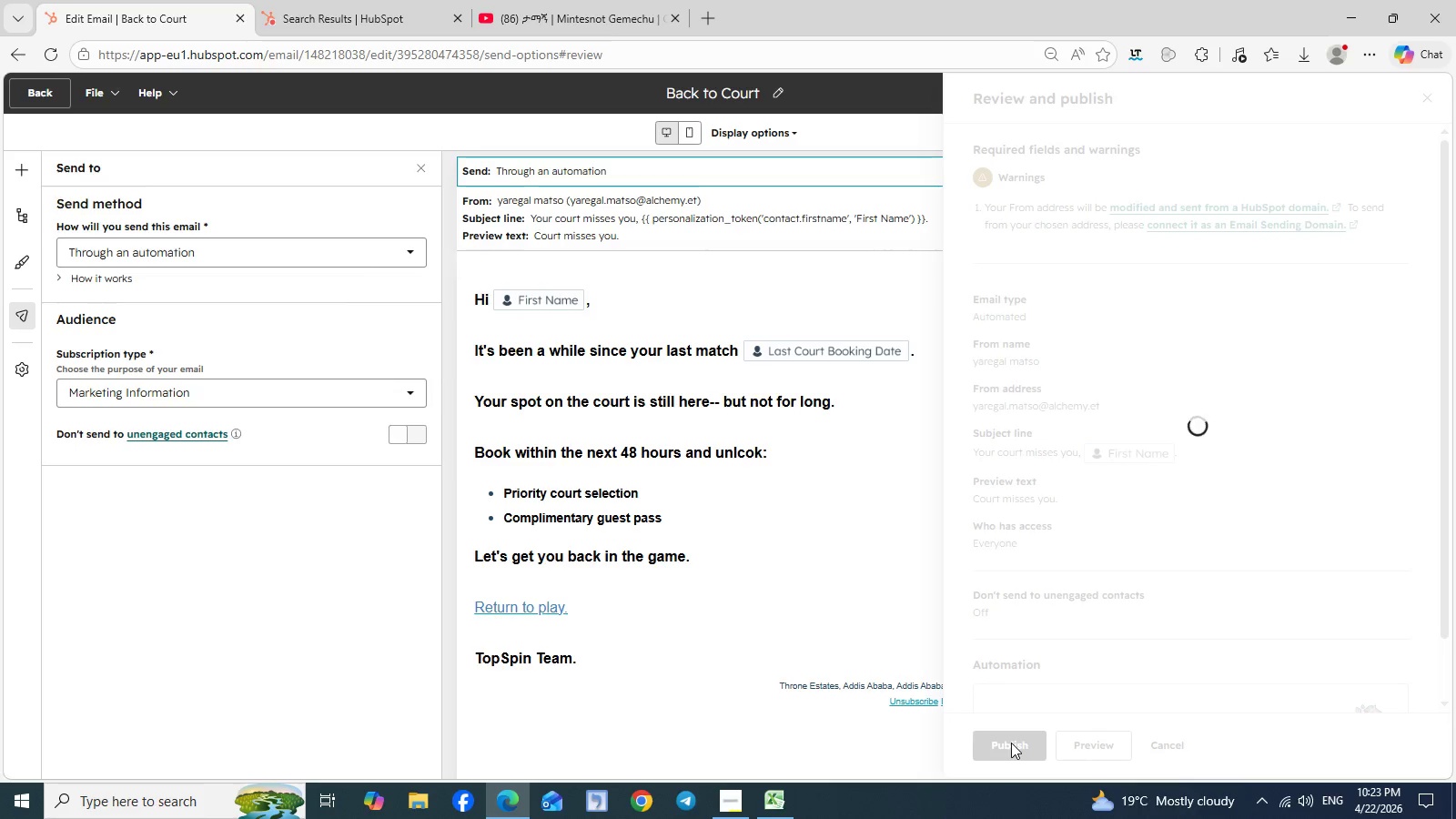 
wait(9.27)
 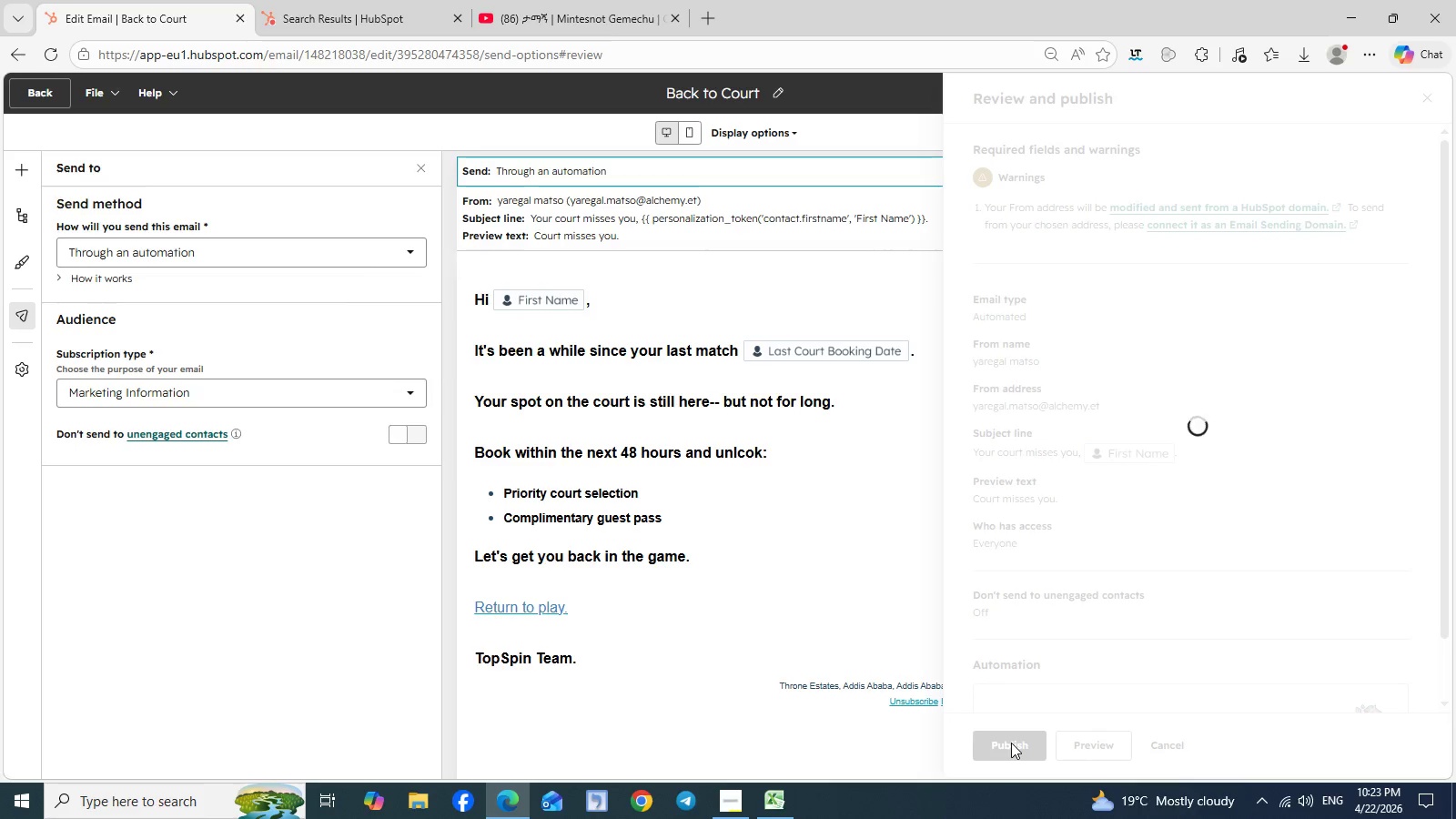 
left_click([741, 800])